 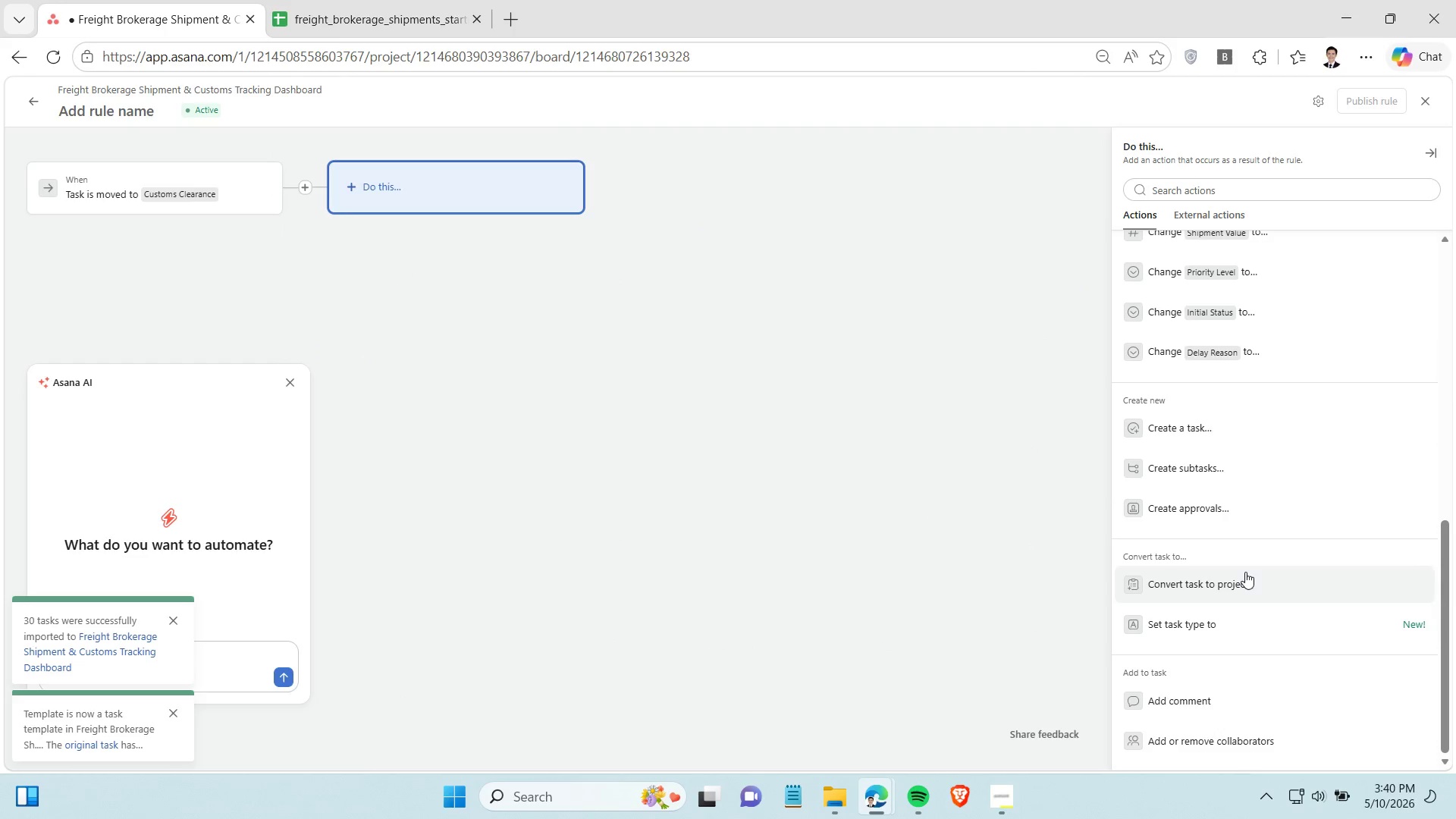 
scroll: coordinate [1245, 570], scroll_direction: none, amount: 0.0
 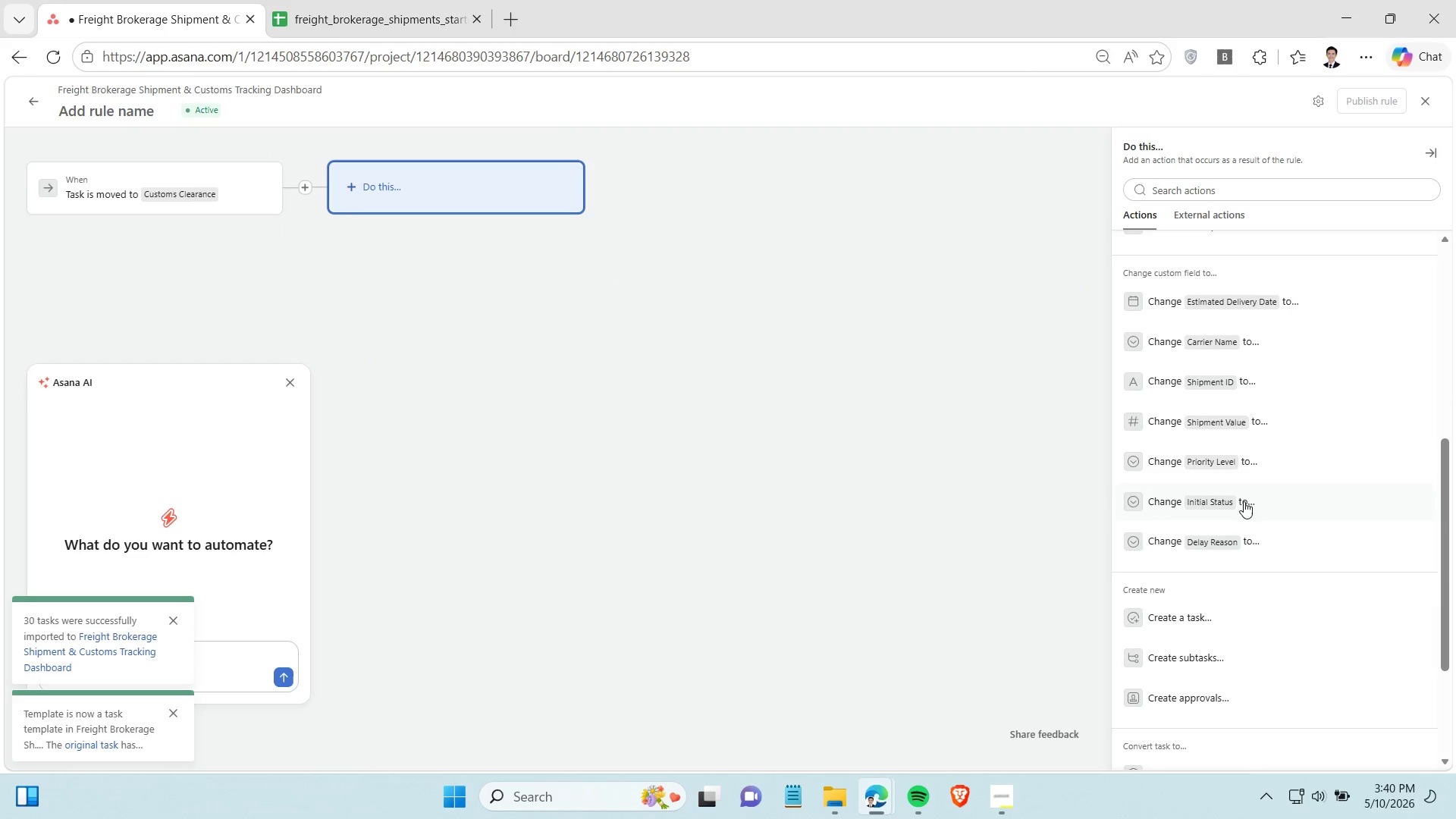 
left_click([1242, 469])
 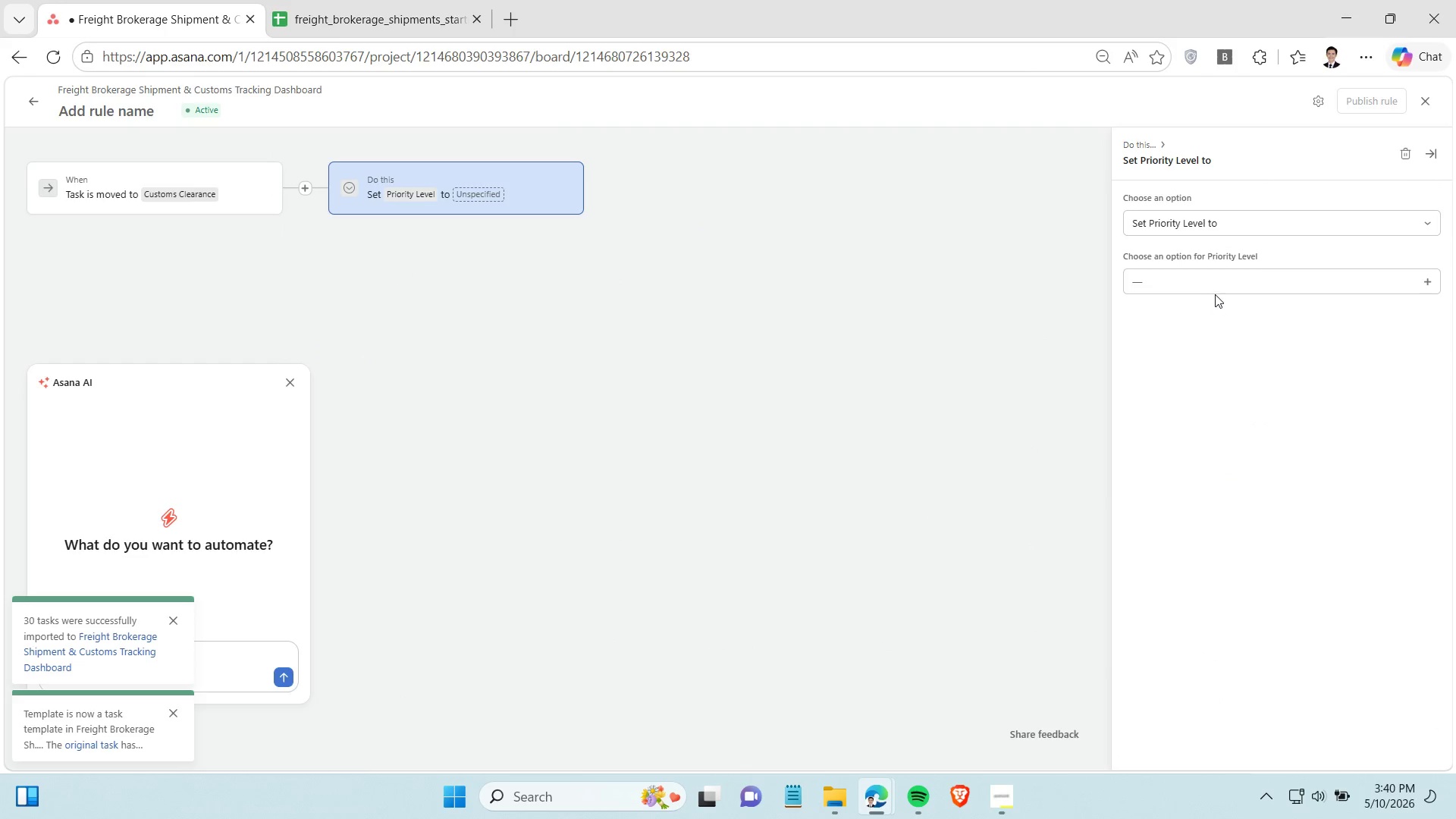 
left_click([1217, 286])
 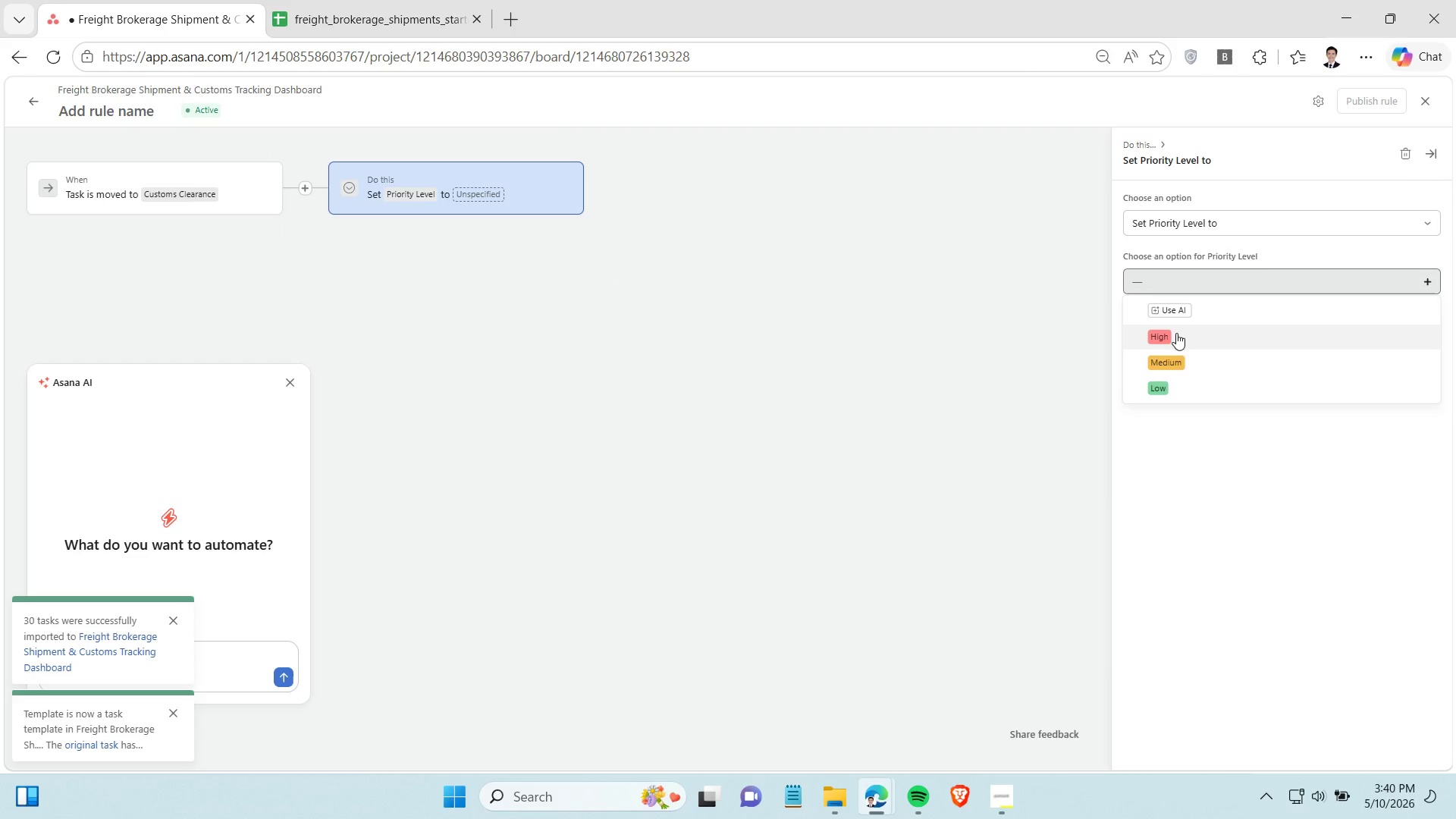 
left_click([1176, 333])
 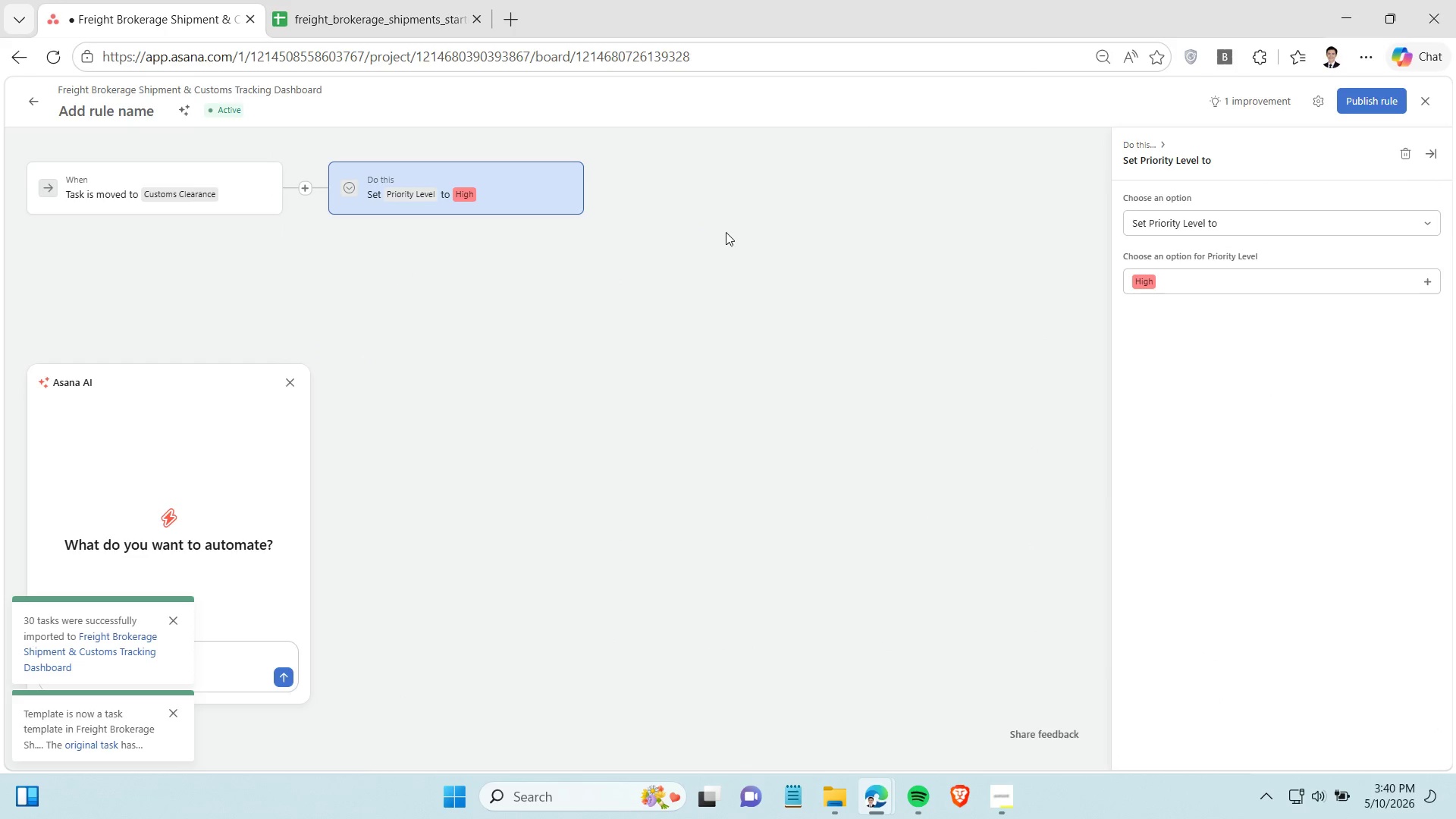 
left_click([727, 230])
 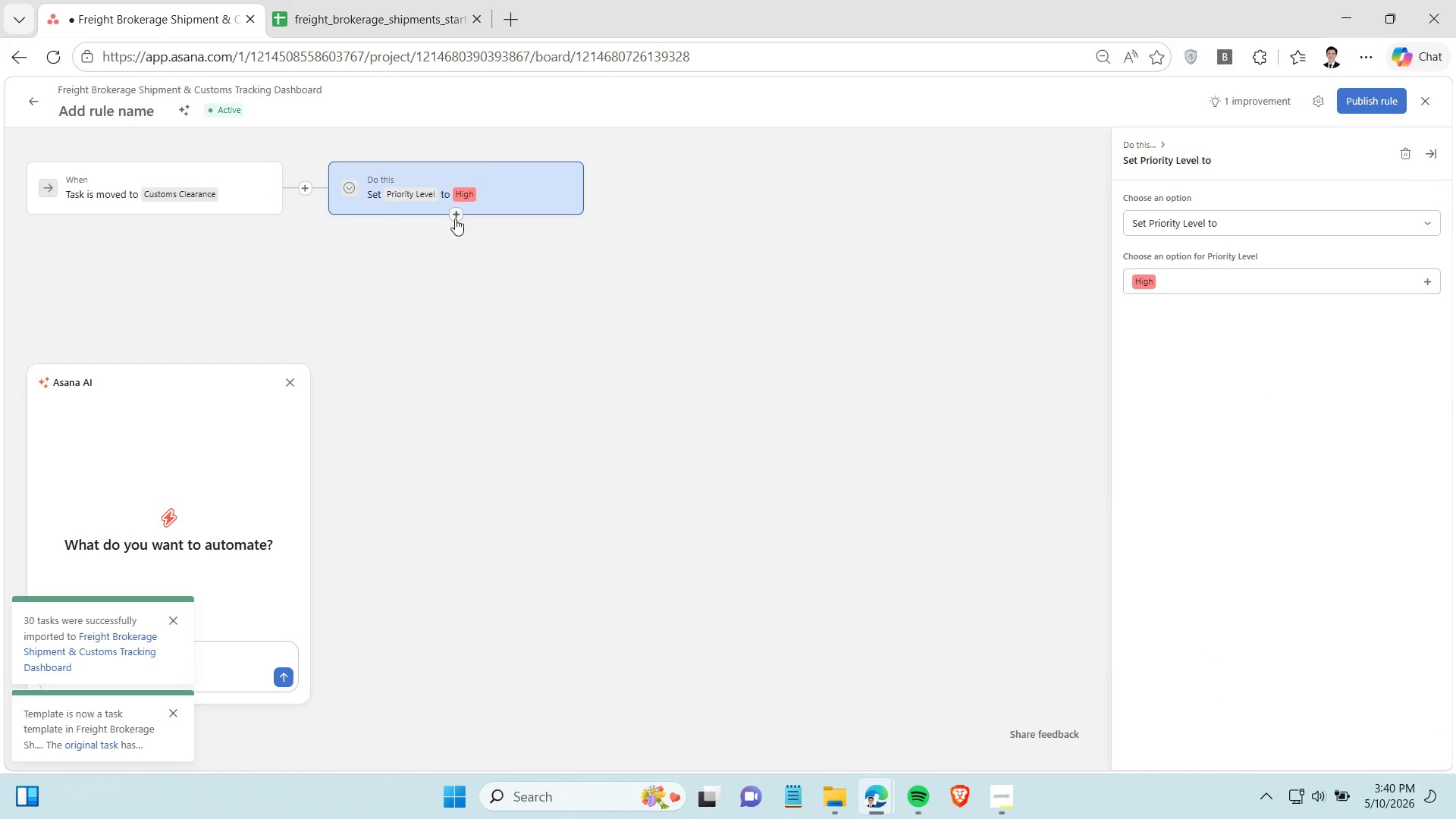 
left_click([462, 215])
 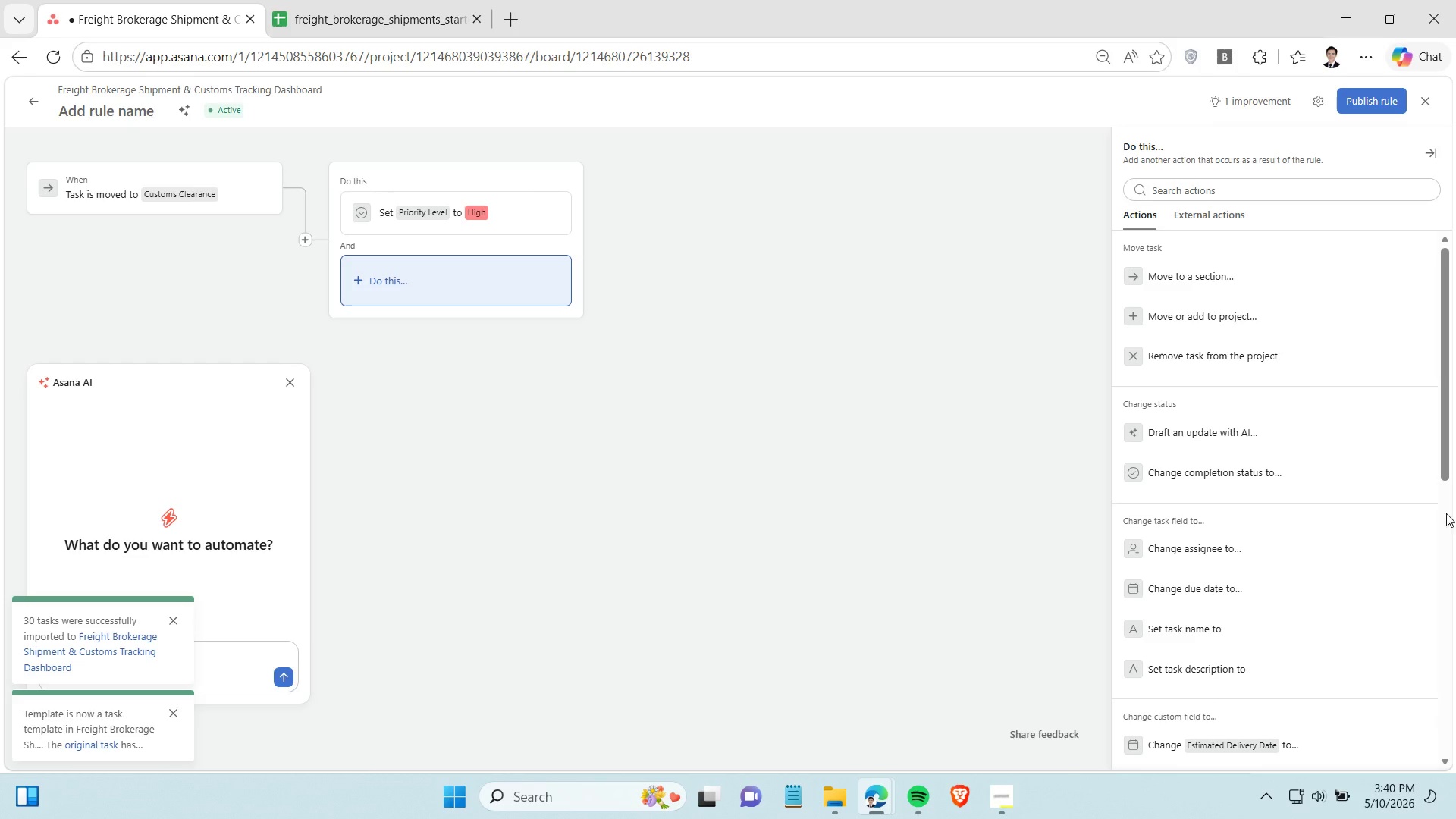 
scroll: coordinate [1360, 485], scroll_direction: down, amount: 14.0
 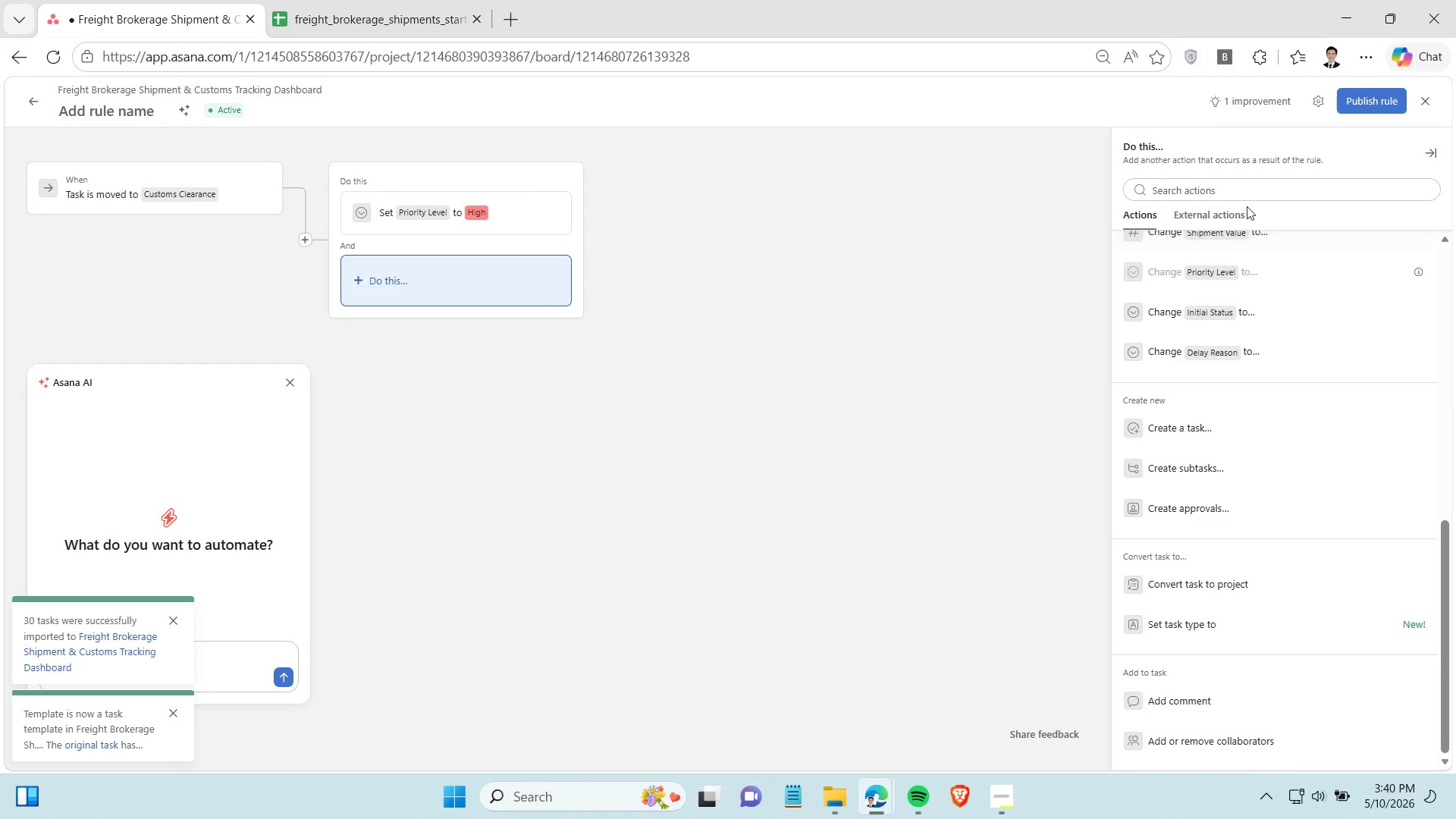 
left_click([1202, 211])
 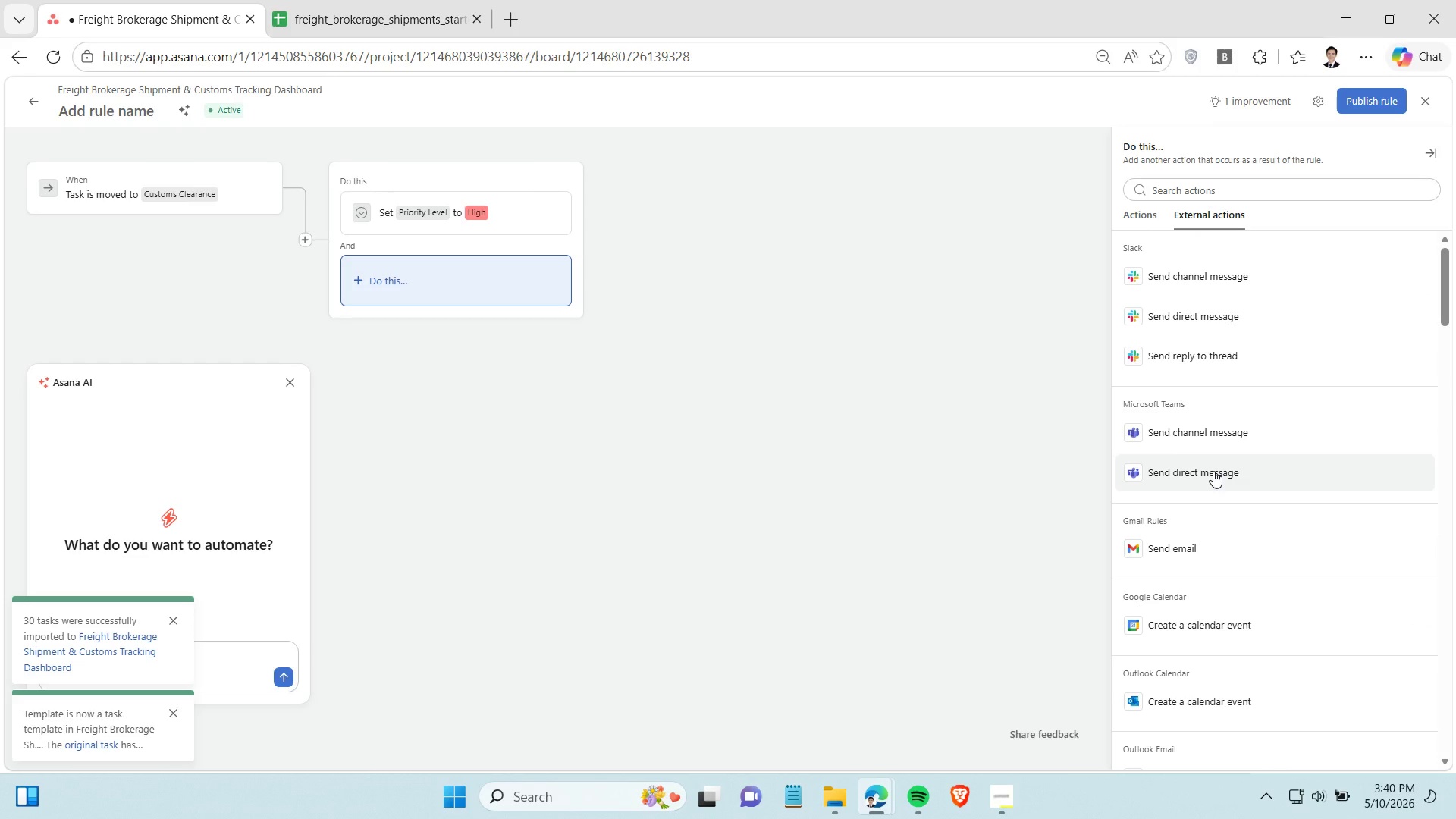 
scroll: coordinate [1214, 471], scroll_direction: down, amount: 5.0
 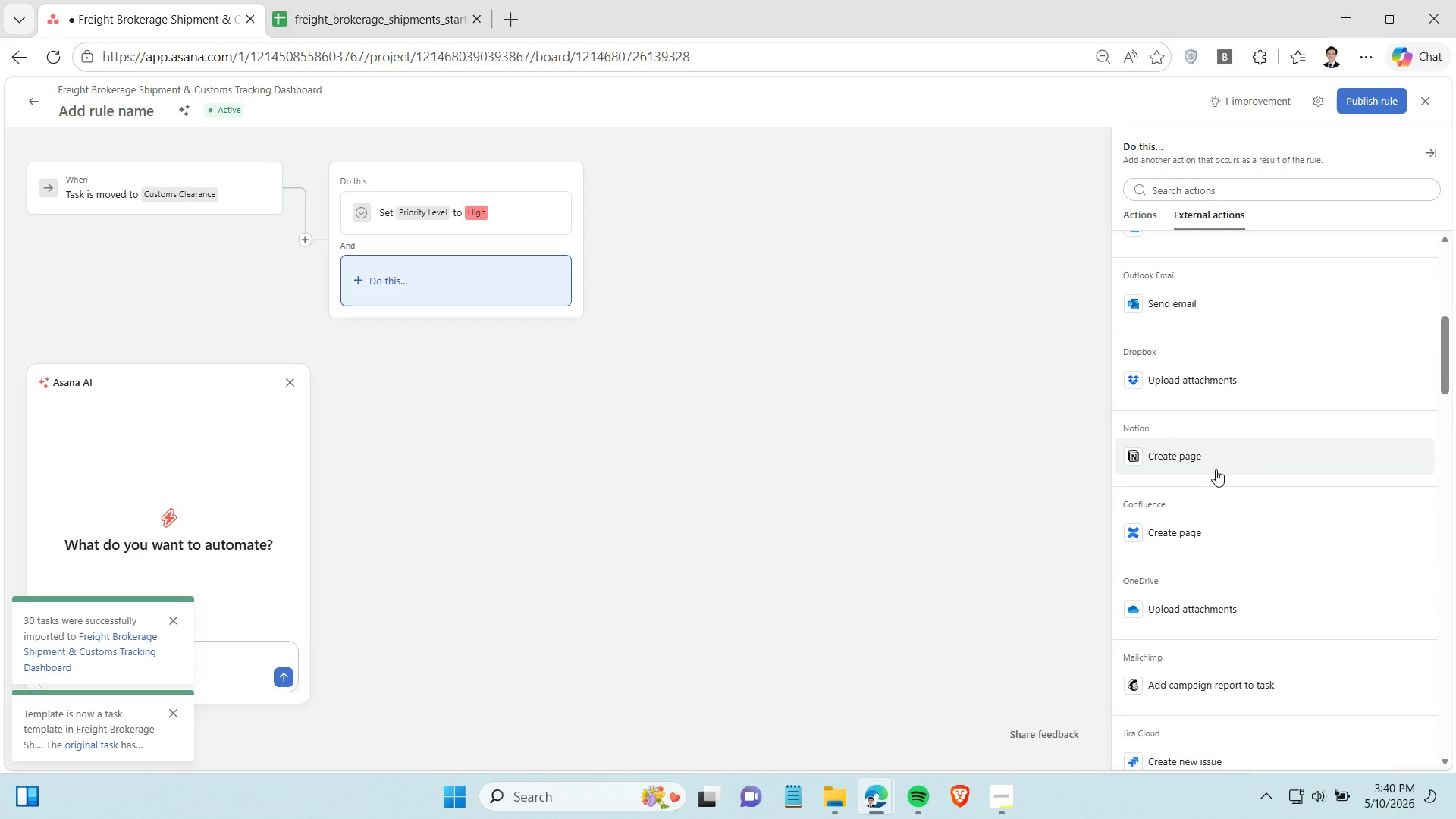 
scroll: coordinate [1216, 469], scroll_direction: up, amount: 1.0
 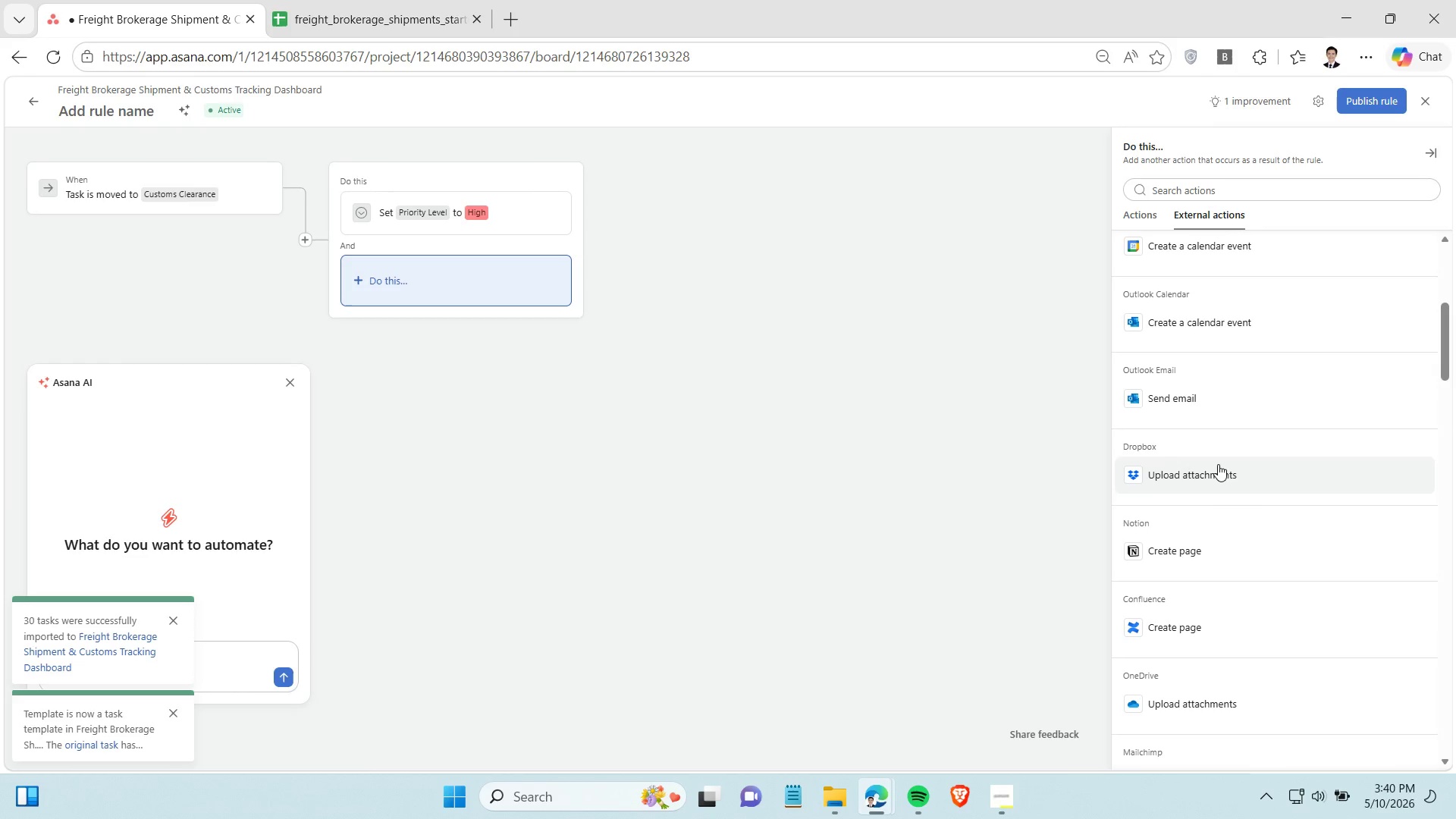 
scroll: coordinate [1221, 463], scroll_direction: down, amount: 11.0
 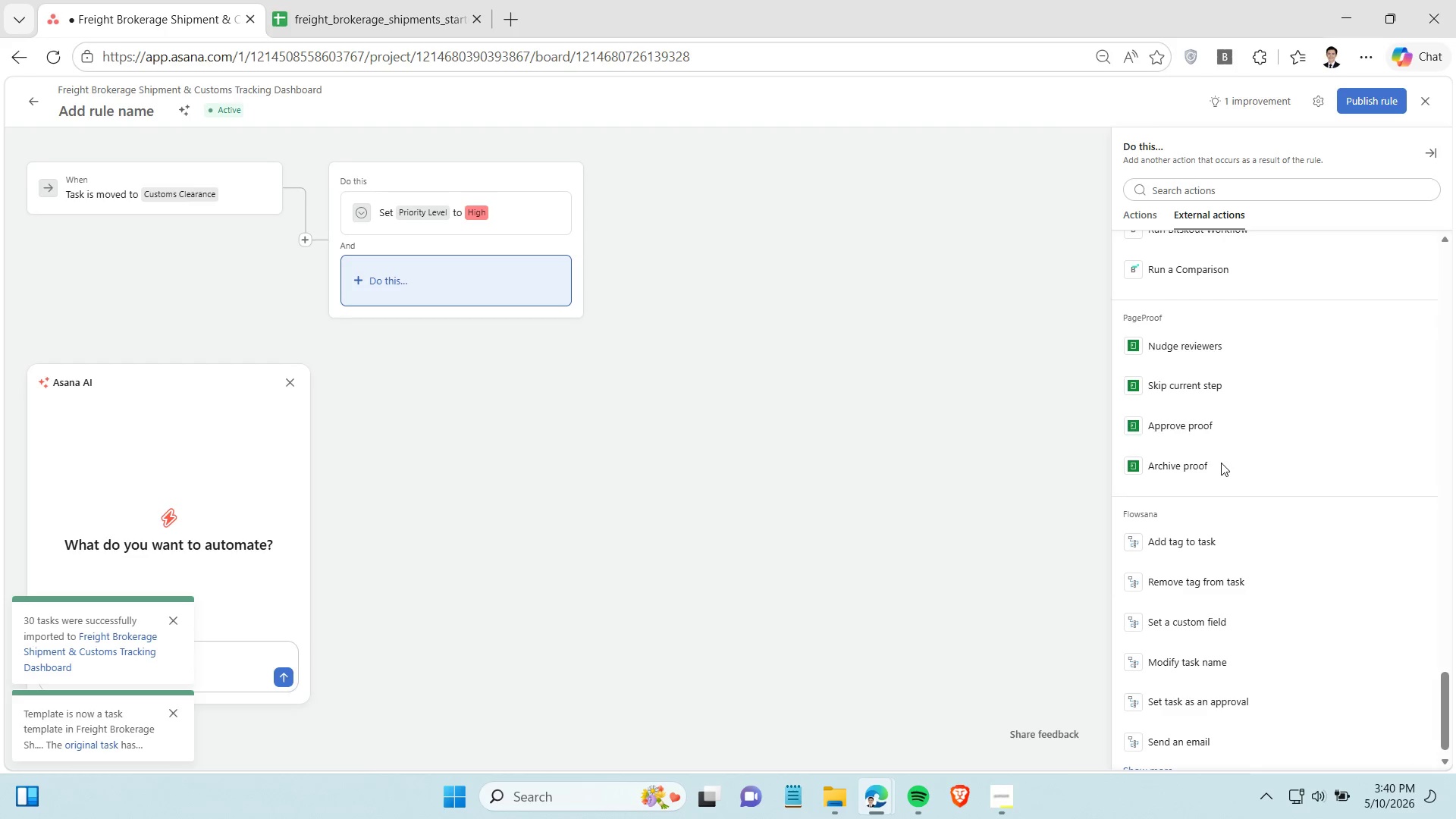 
scroll: coordinate [1221, 463], scroll_direction: down, amount: 2.0
 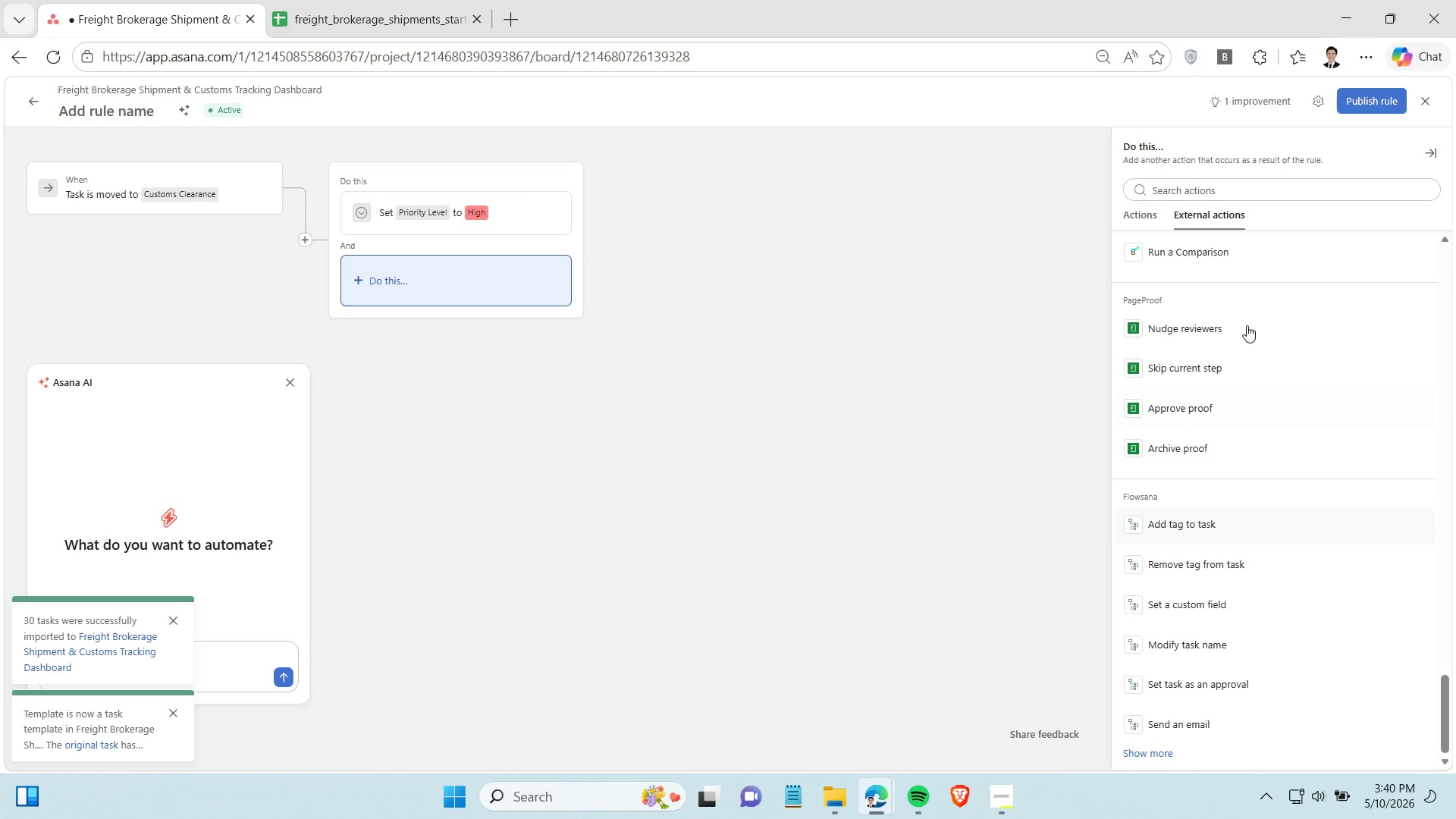 
wait(6.64)
 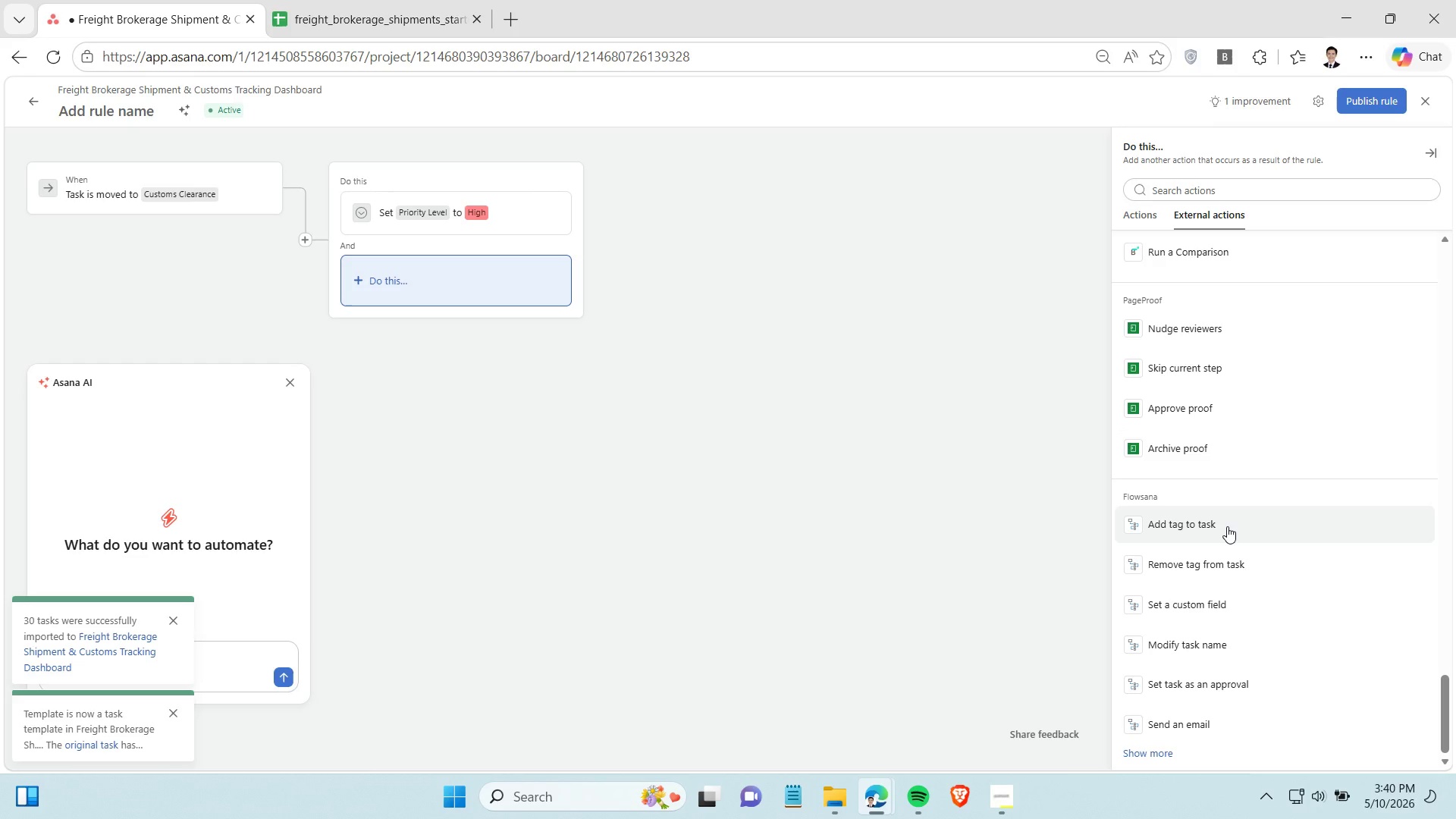 
left_click([1143, 223])
 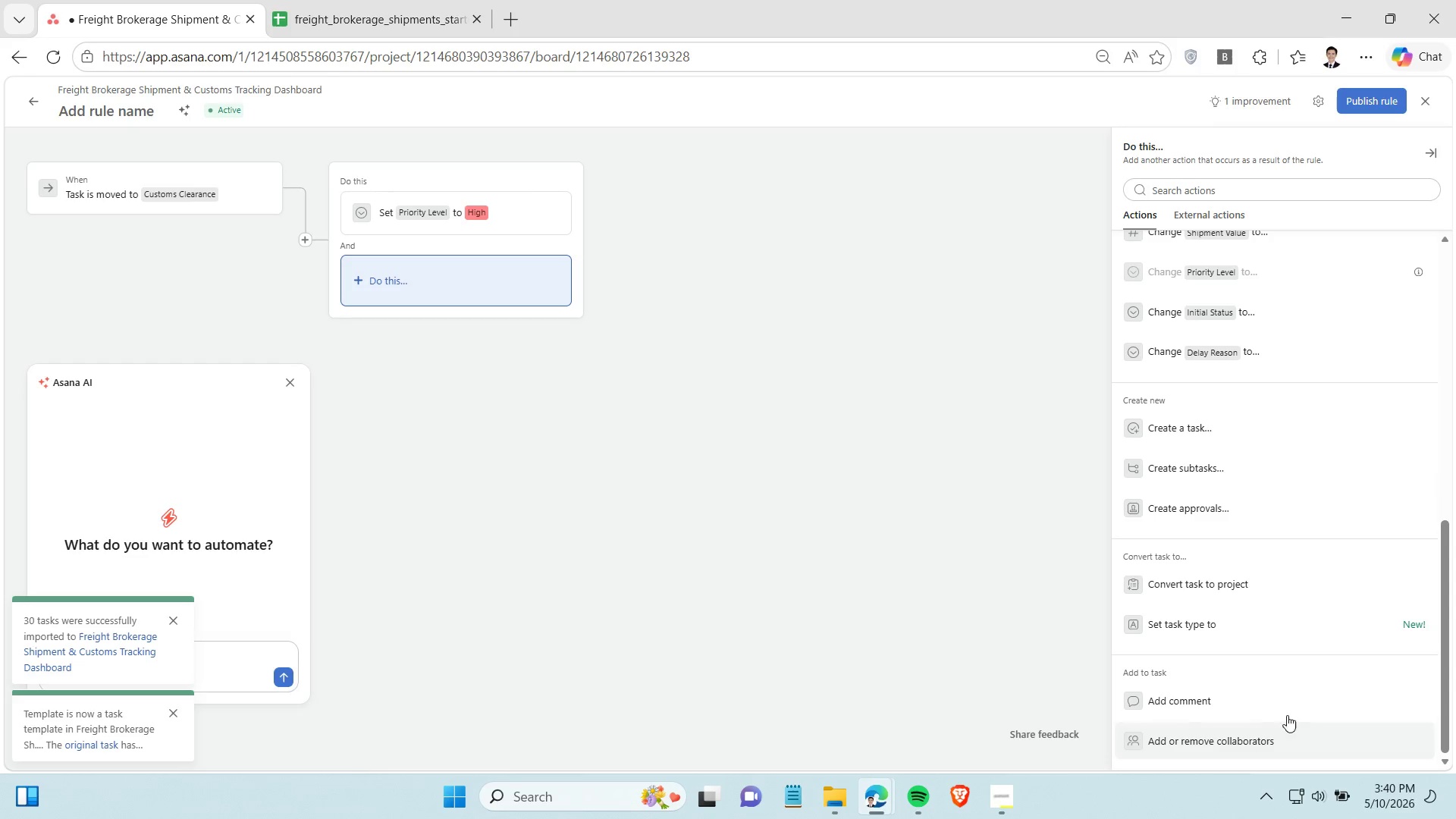 
scroll: coordinate [1285, 628], scroll_direction: up, amount: 3.0
 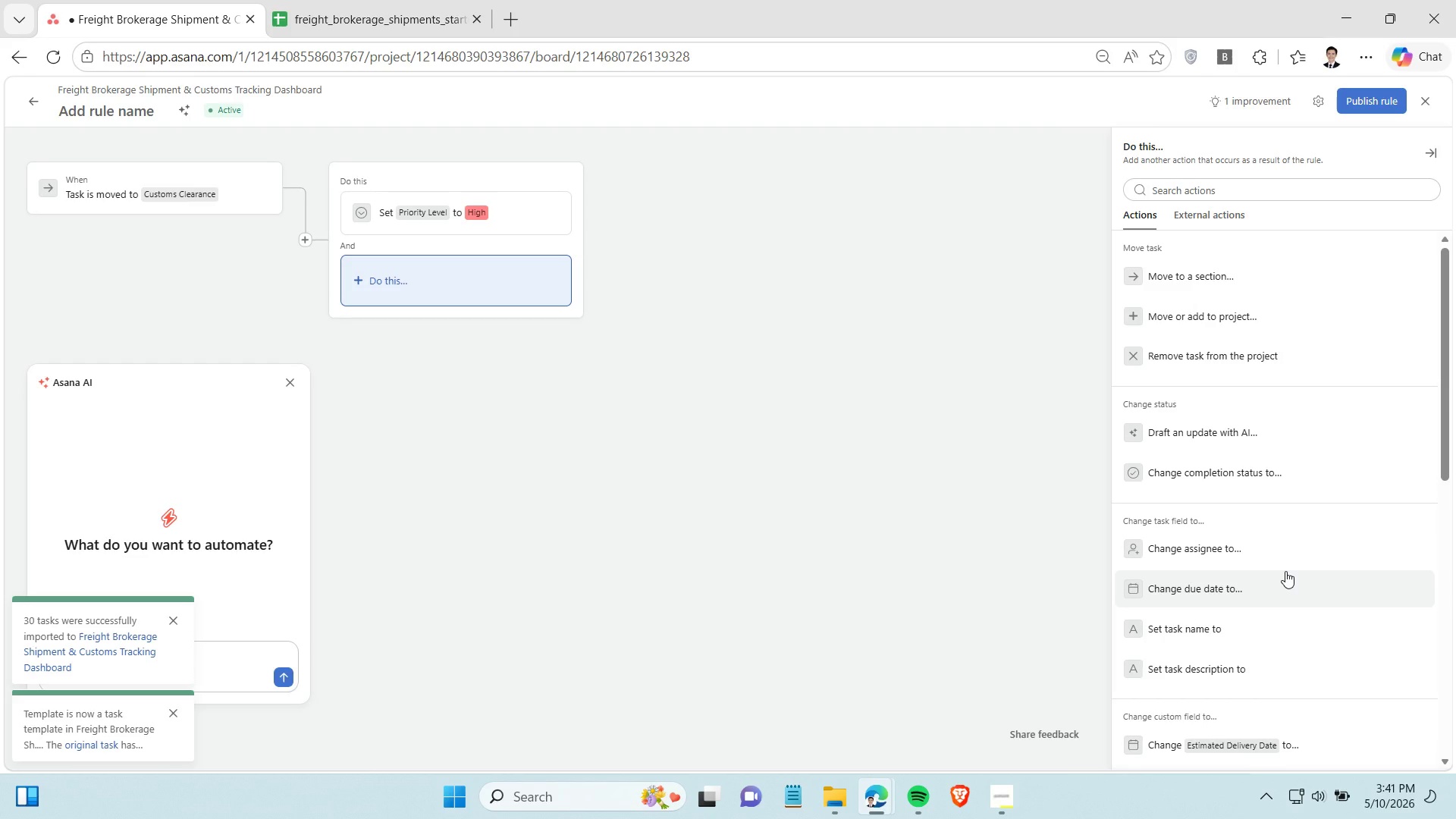 
scroll: coordinate [1285, 571], scroll_direction: down, amount: 4.0
 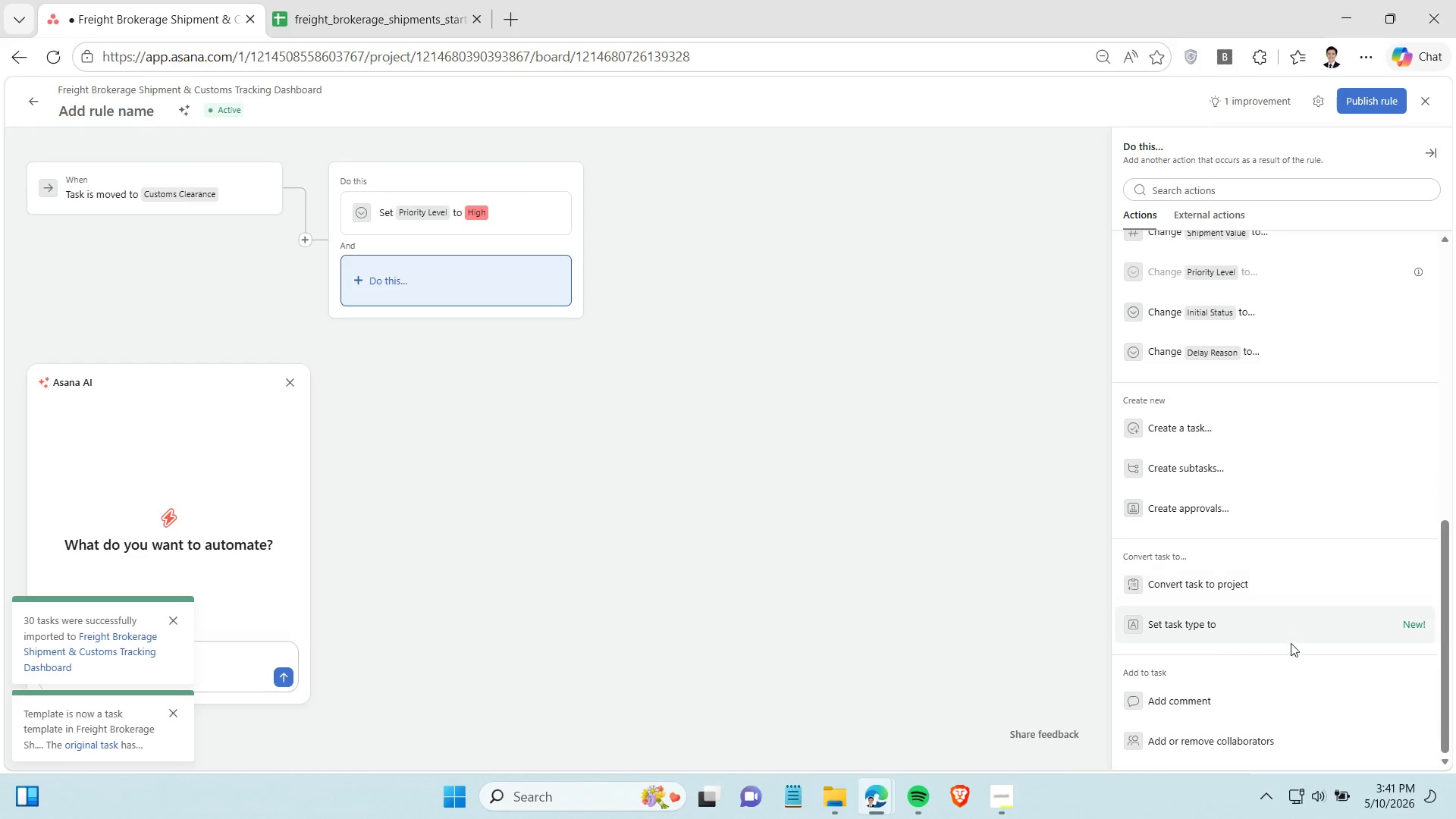 
left_click([1285, 636])
 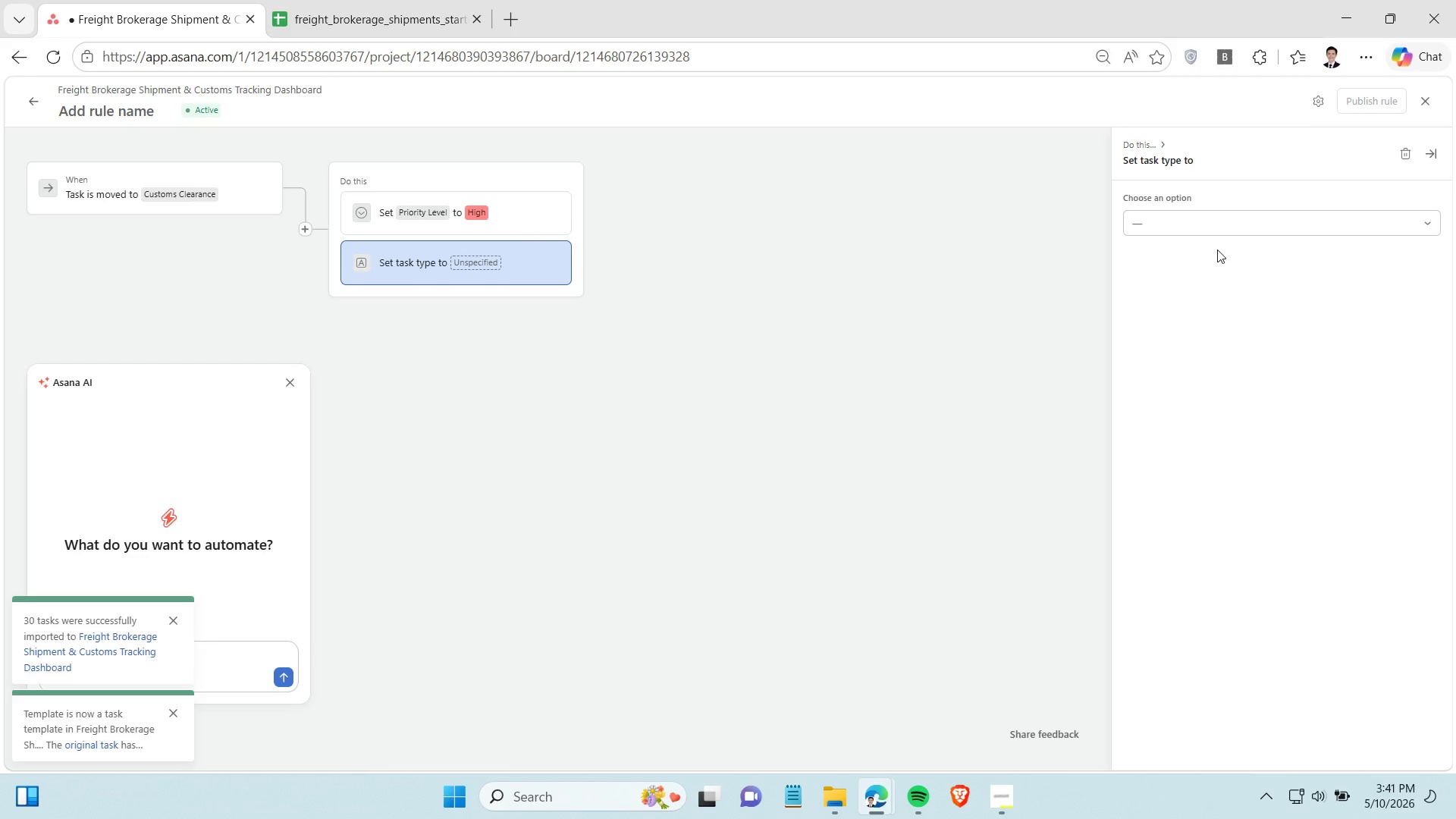 
left_click([1219, 228])
 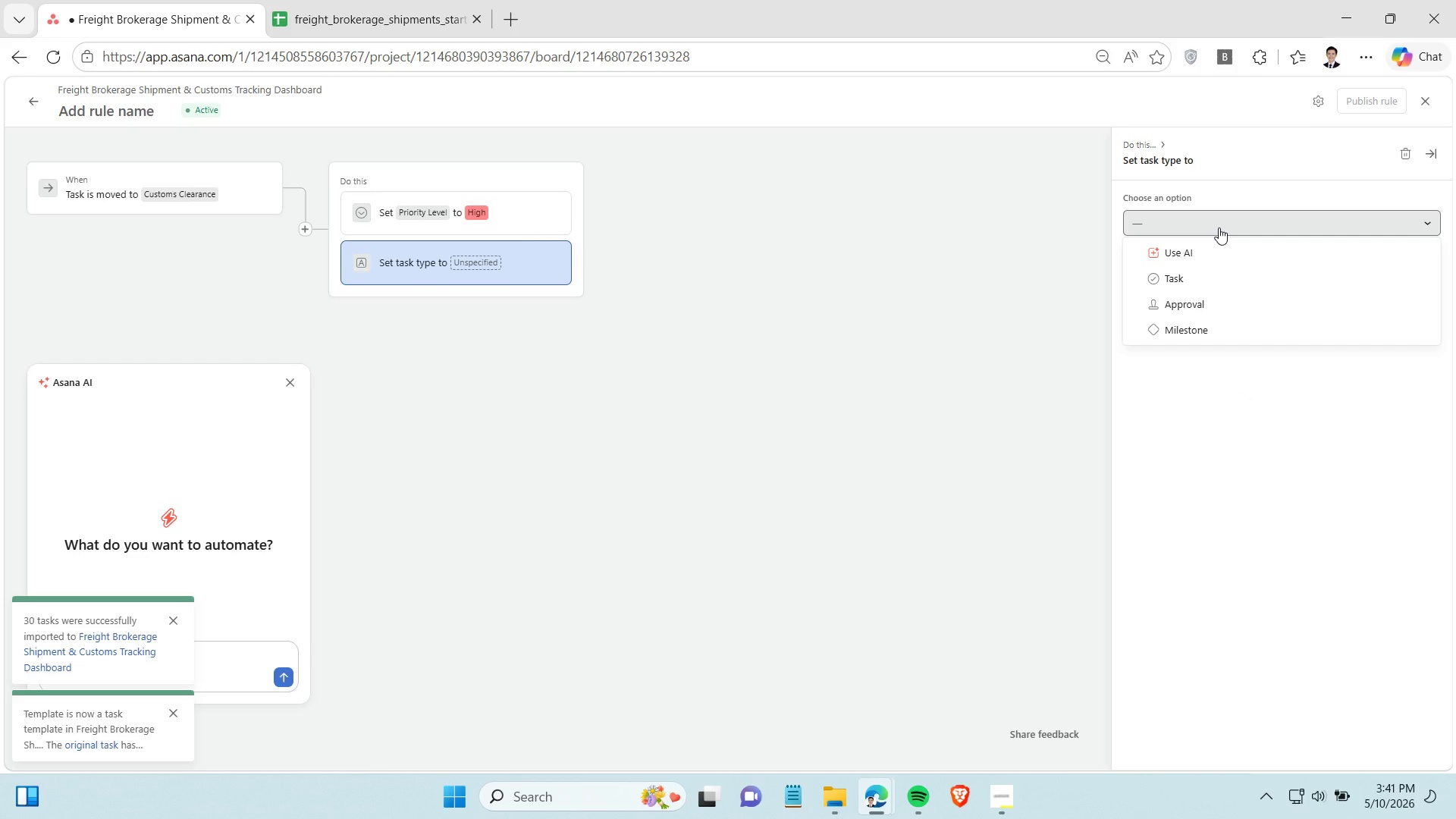 
left_click([1219, 228])
 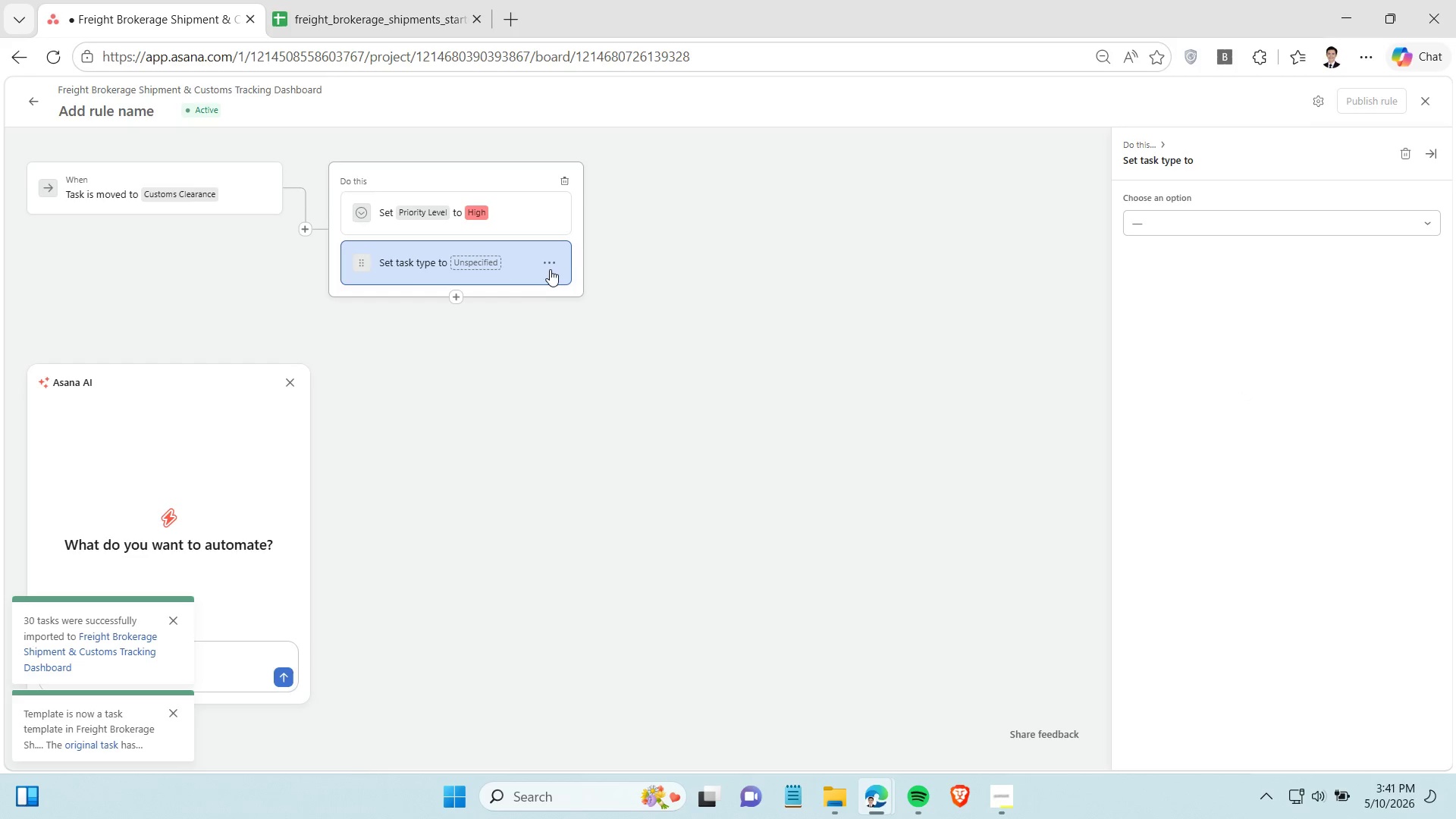 
left_click([553, 268])
 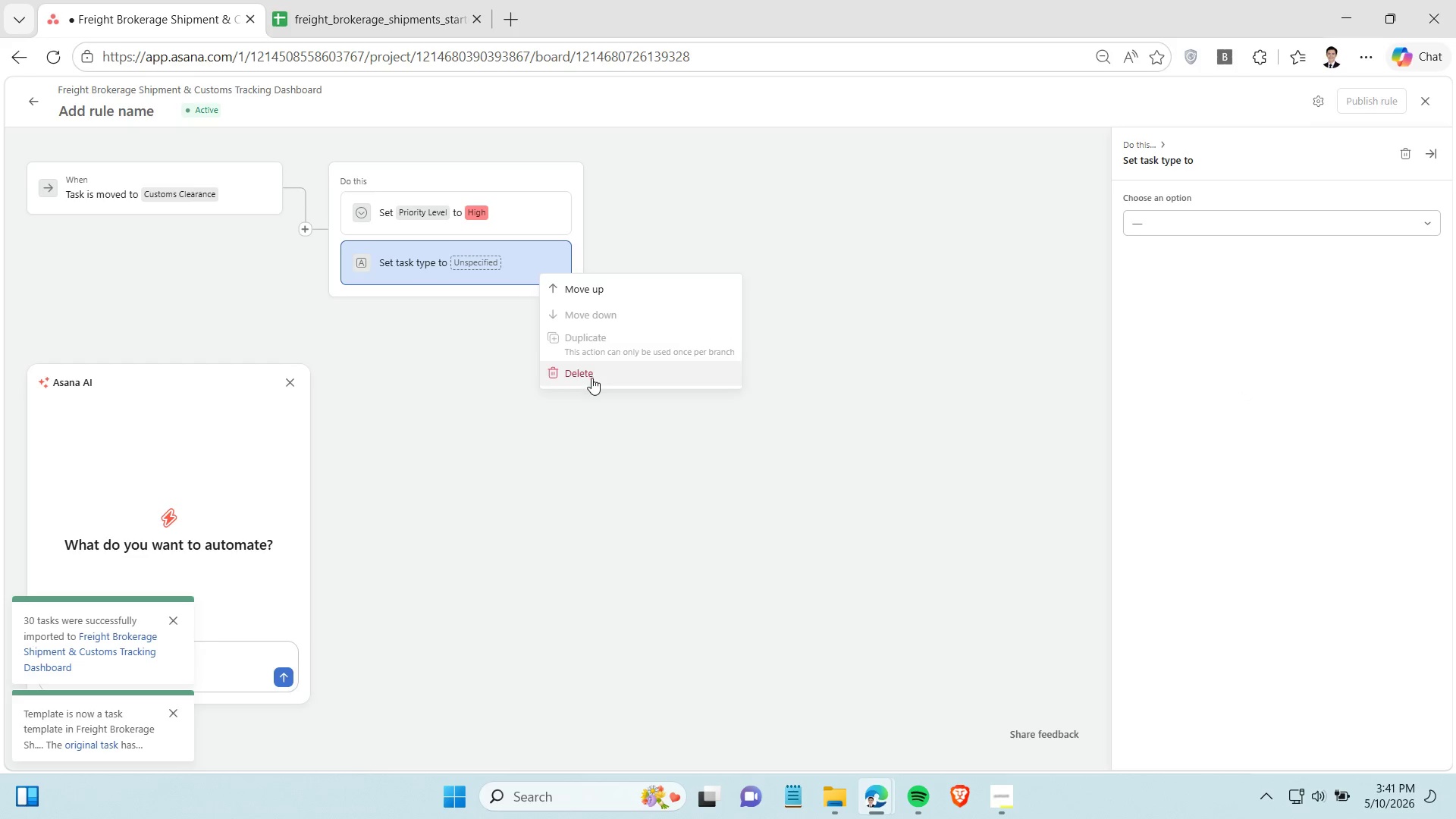 
left_click([592, 378])
 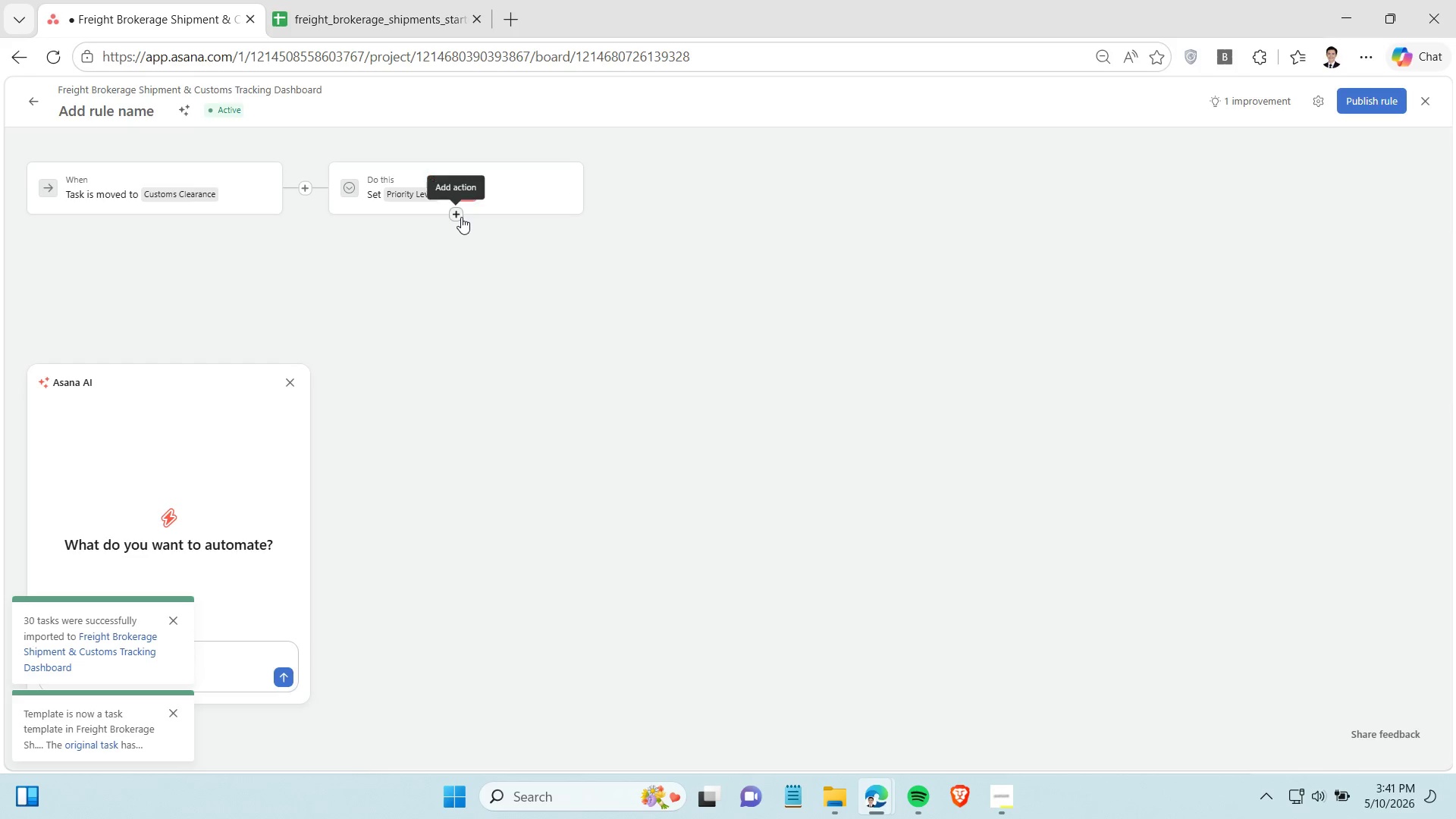 
left_click([456, 217])
 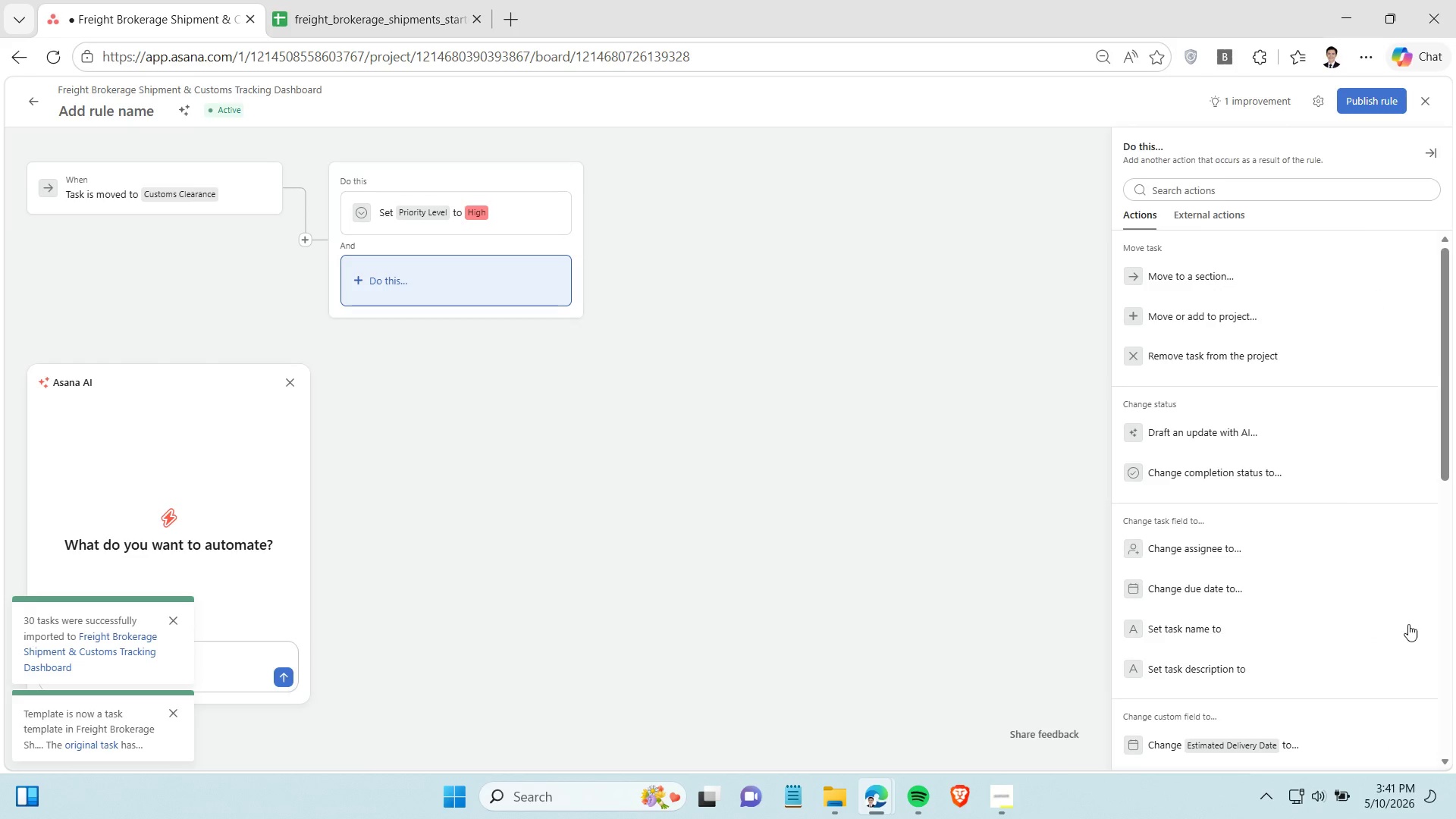 
scroll: coordinate [1401, 626], scroll_direction: down, amount: 17.0
 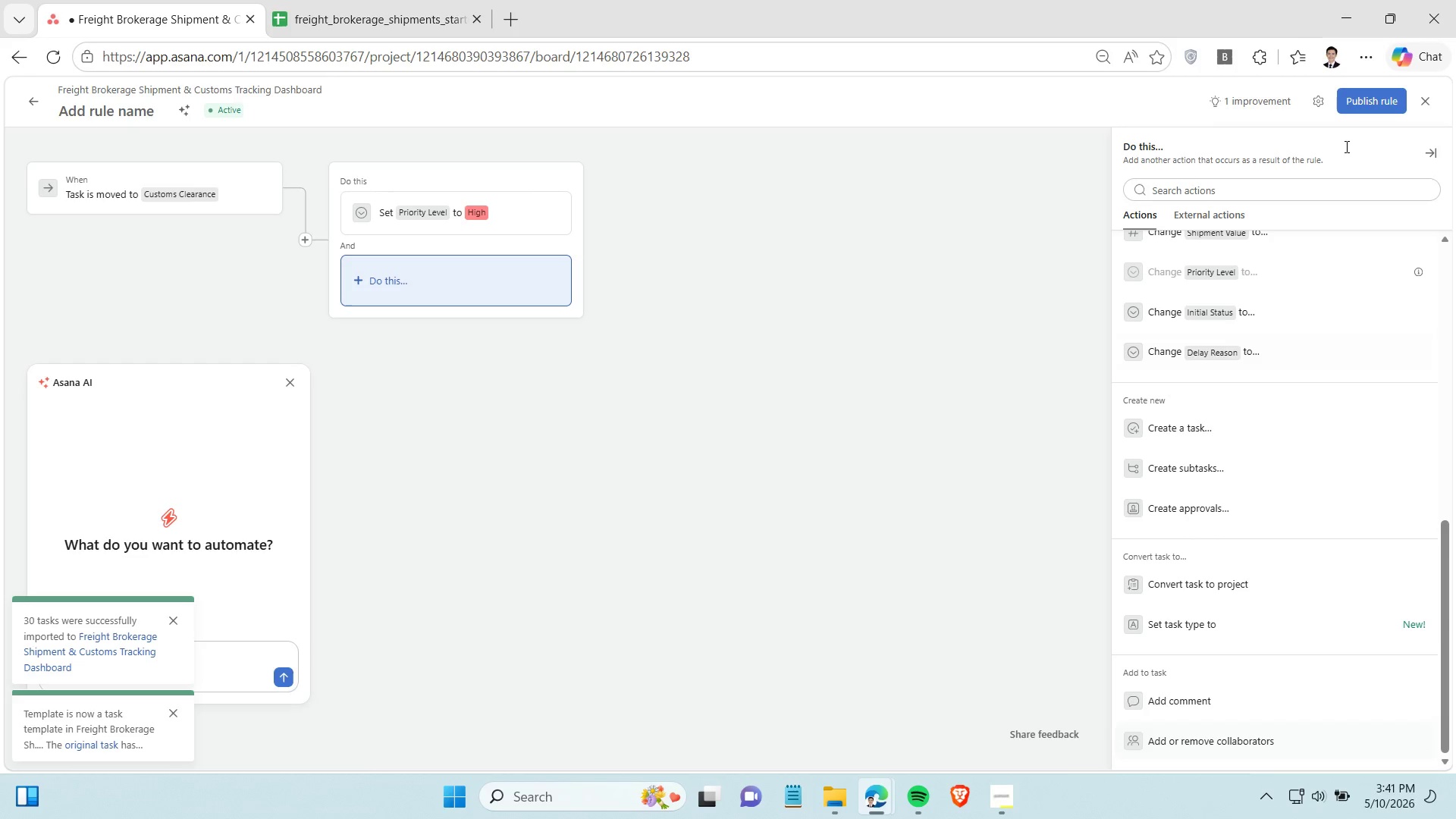 
left_click([1219, 214])
 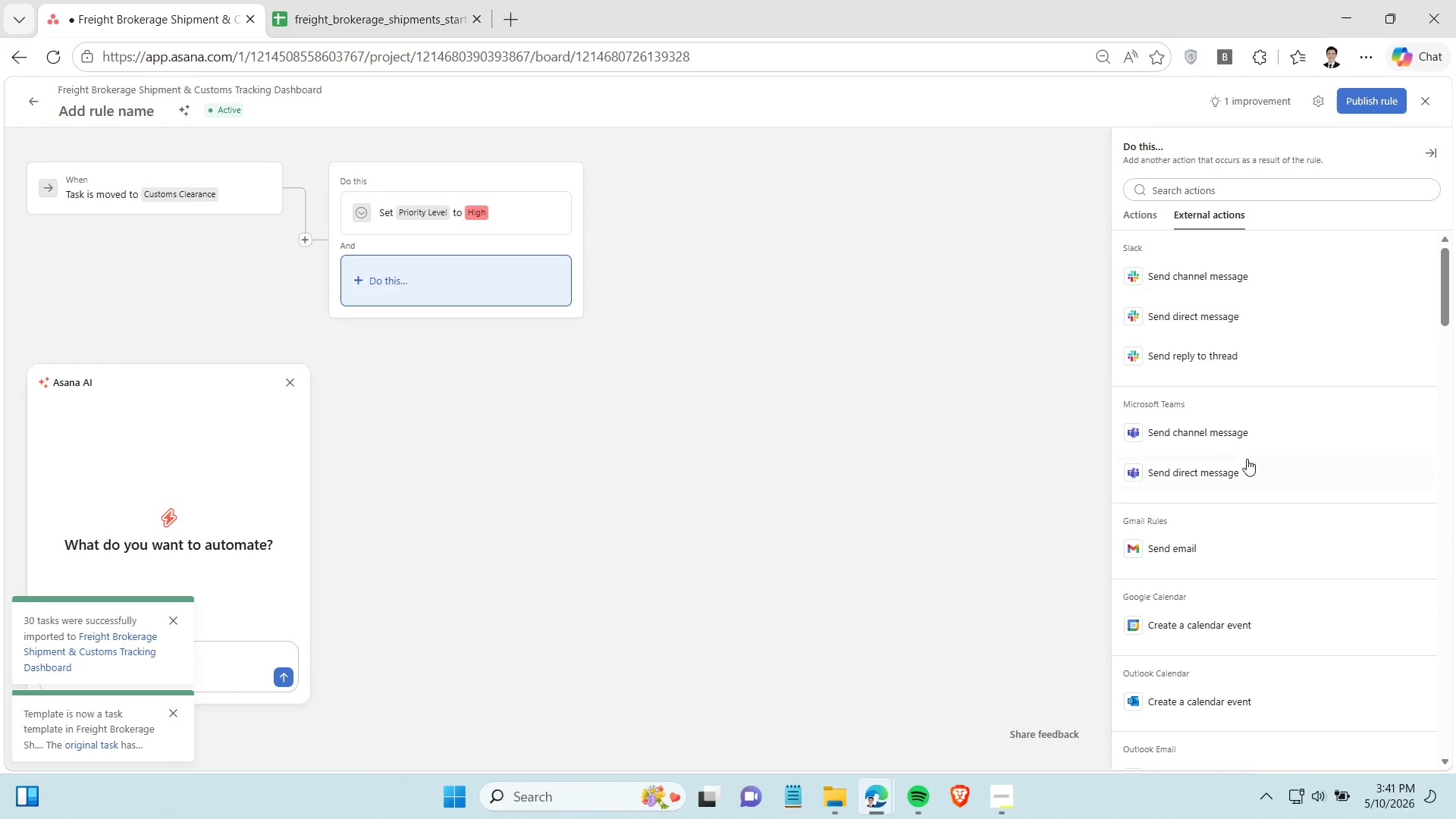 
scroll: coordinate [1254, 483], scroll_direction: down, amount: 13.0
 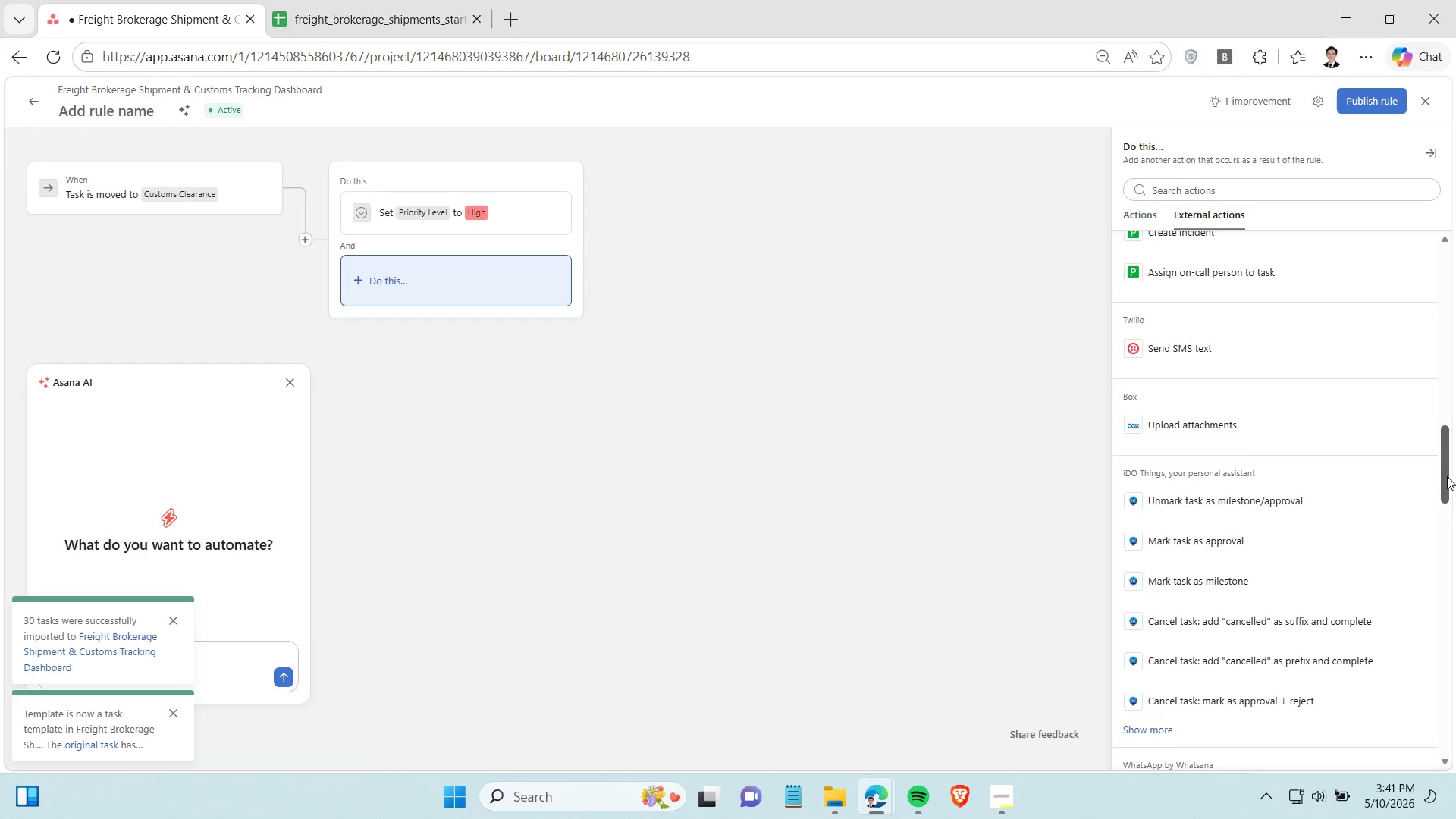 
left_click_drag(start_coordinate=[1447, 476], to_coordinate=[1454, 706])
 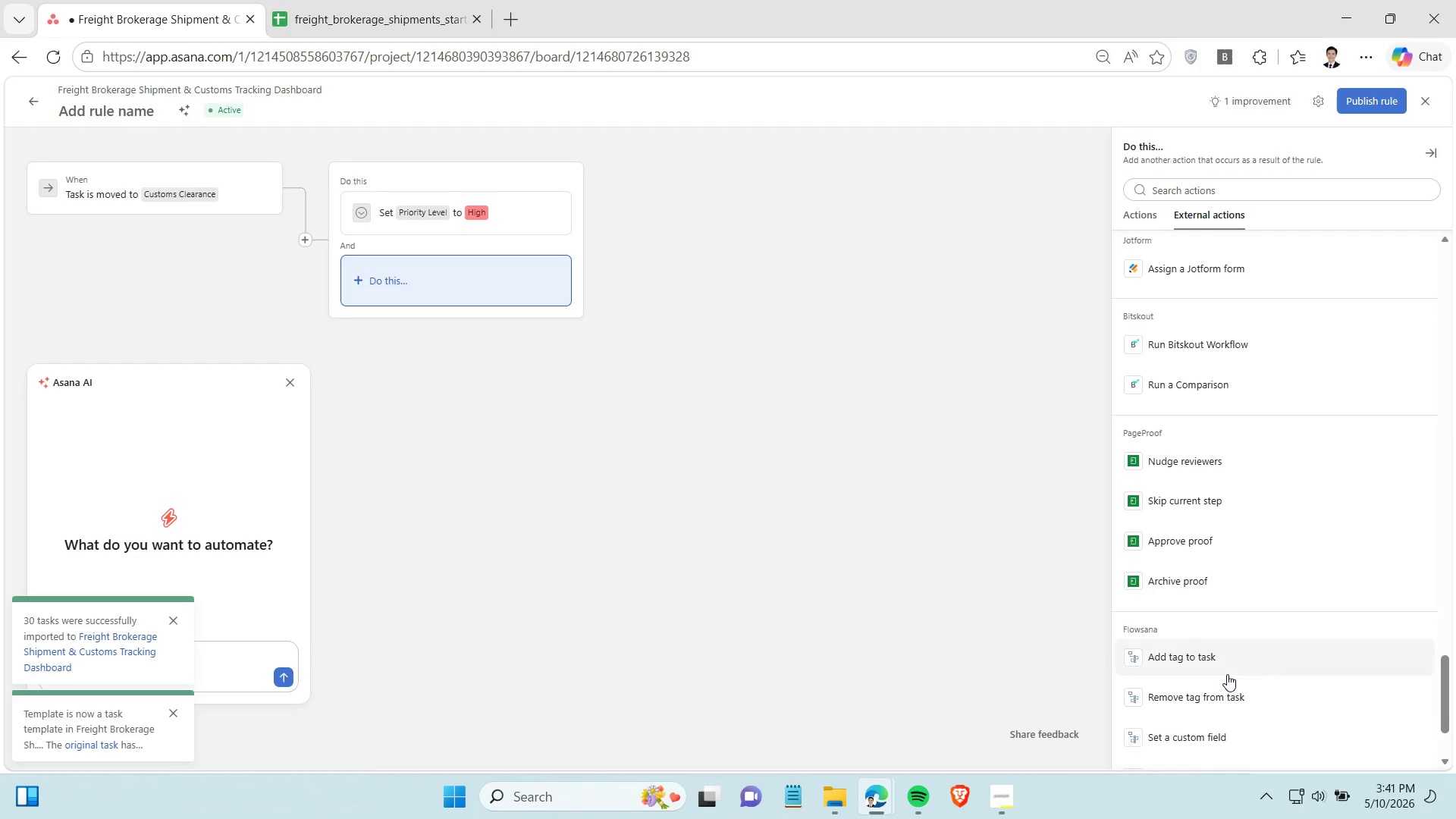 
scroll: coordinate [1227, 674], scroll_direction: down, amount: 6.0
 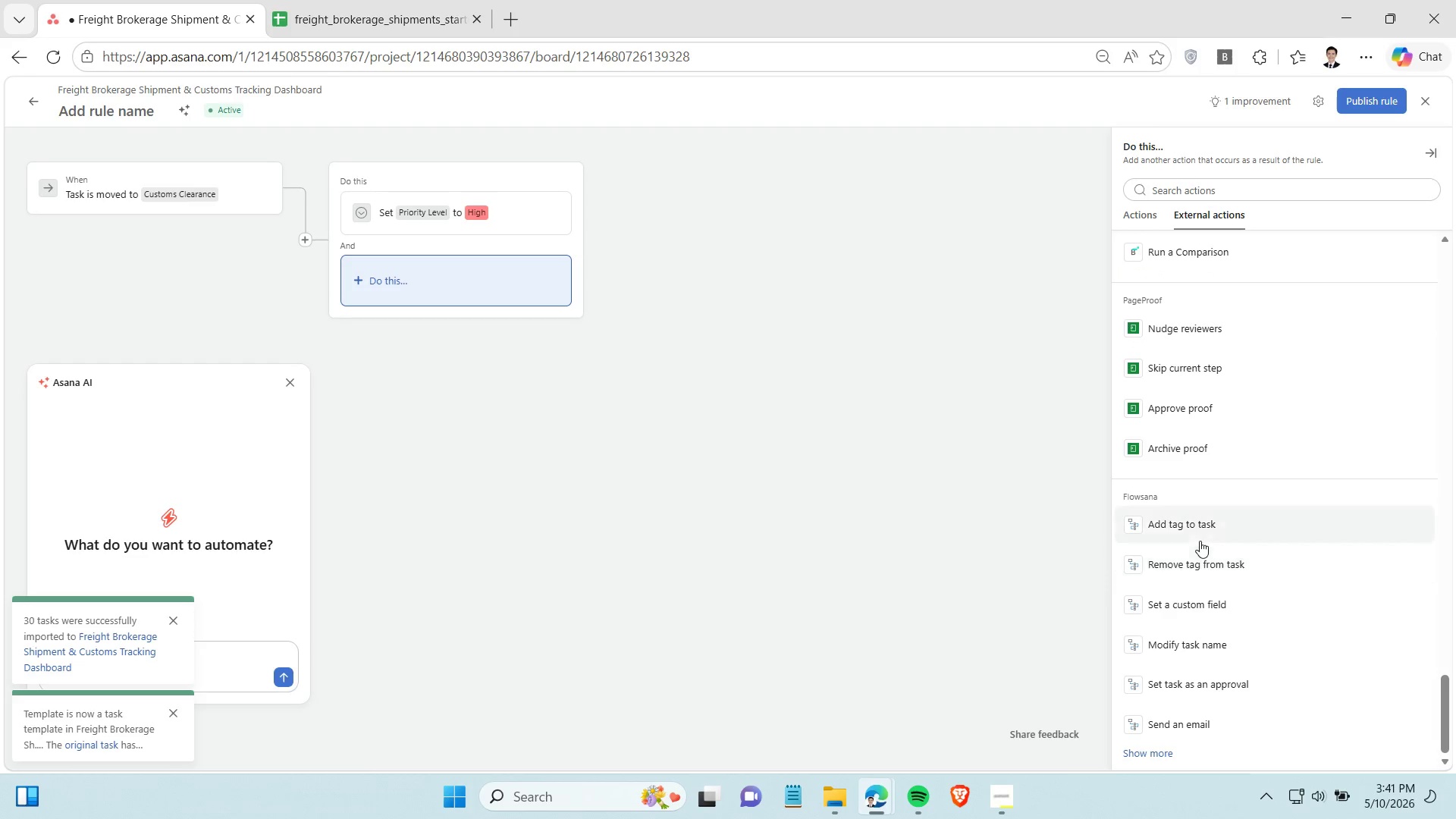 
left_click([1196, 529])
 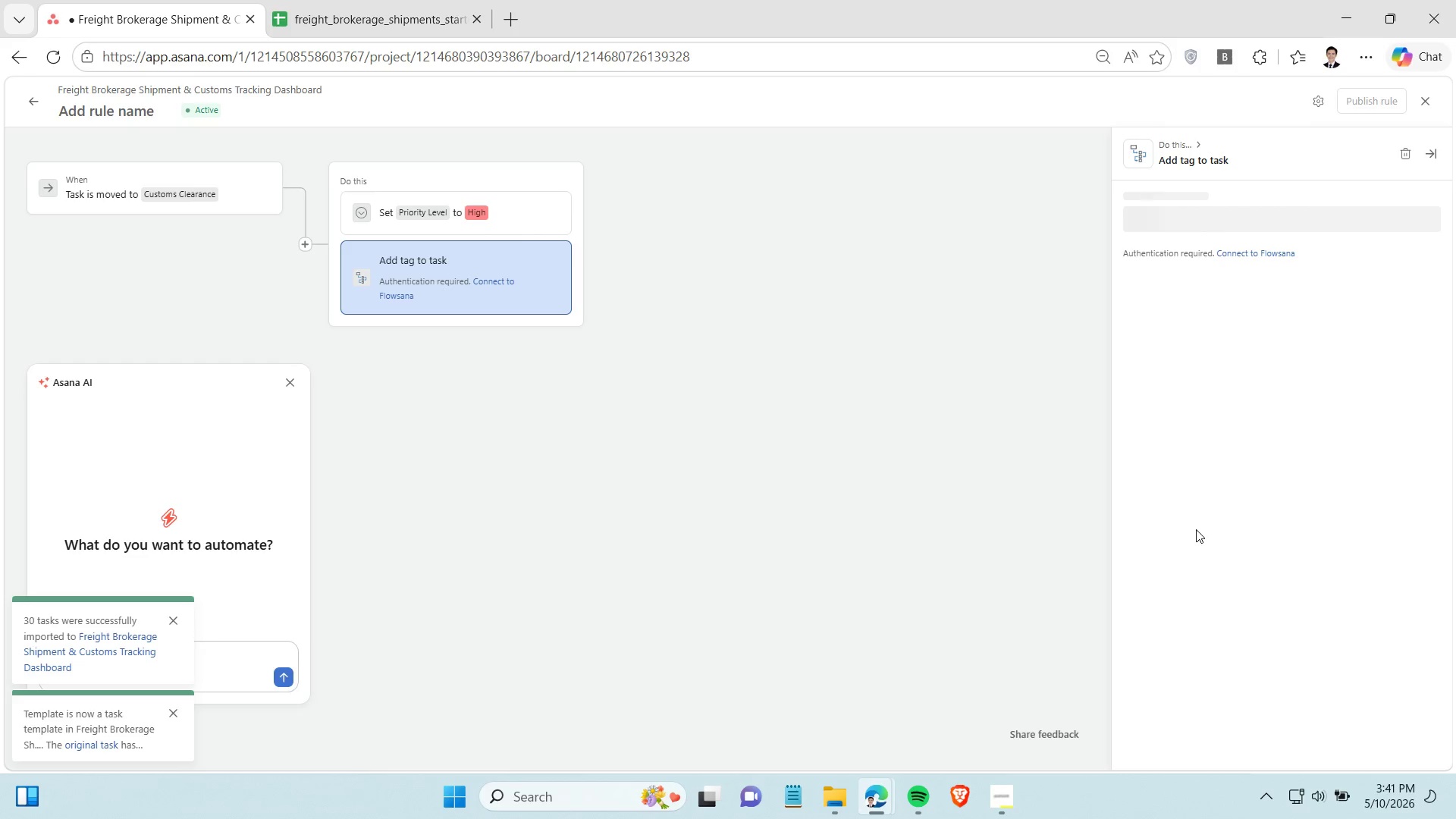 
wait(11.28)
 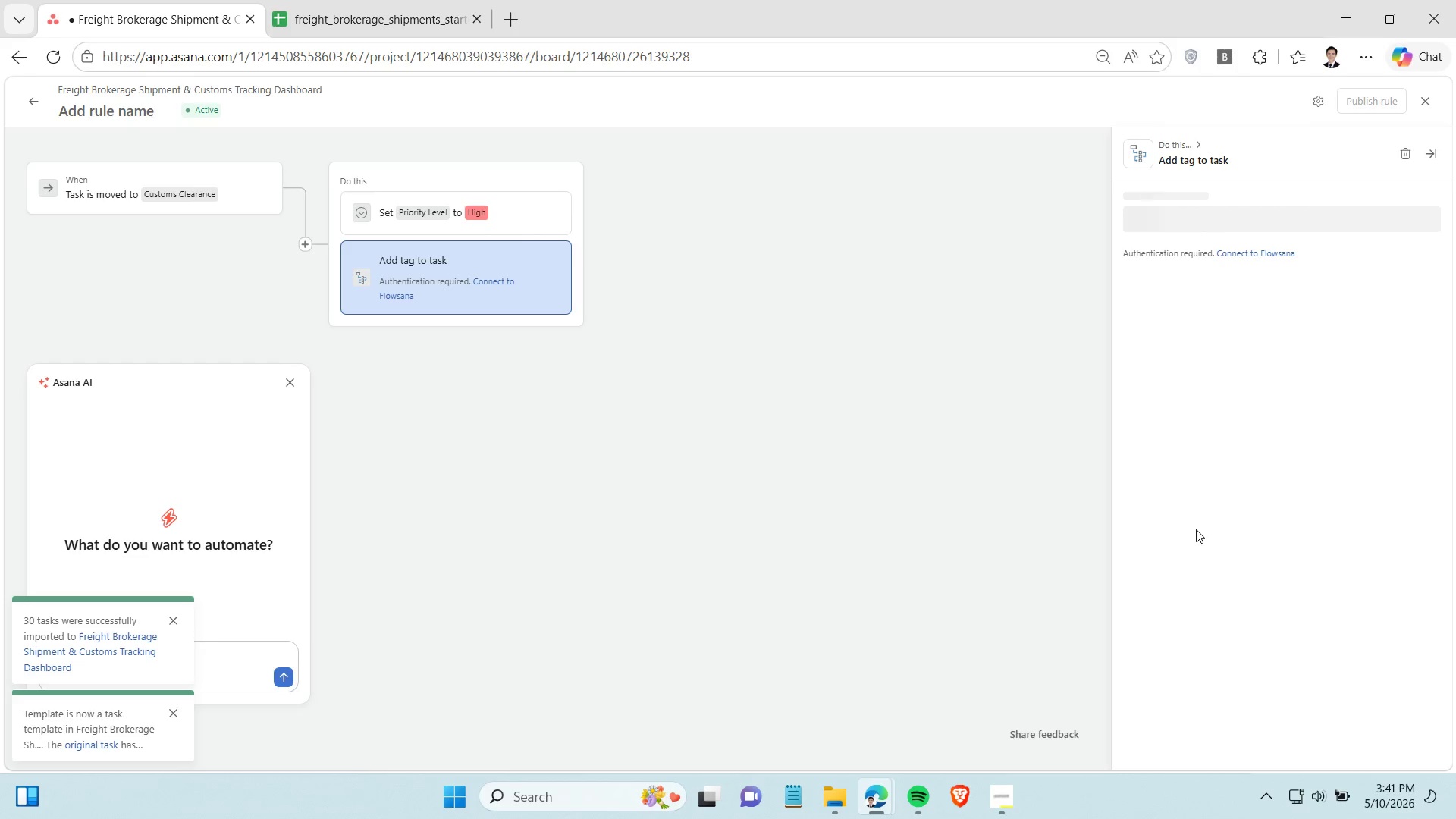 
left_click([1257, 253])
 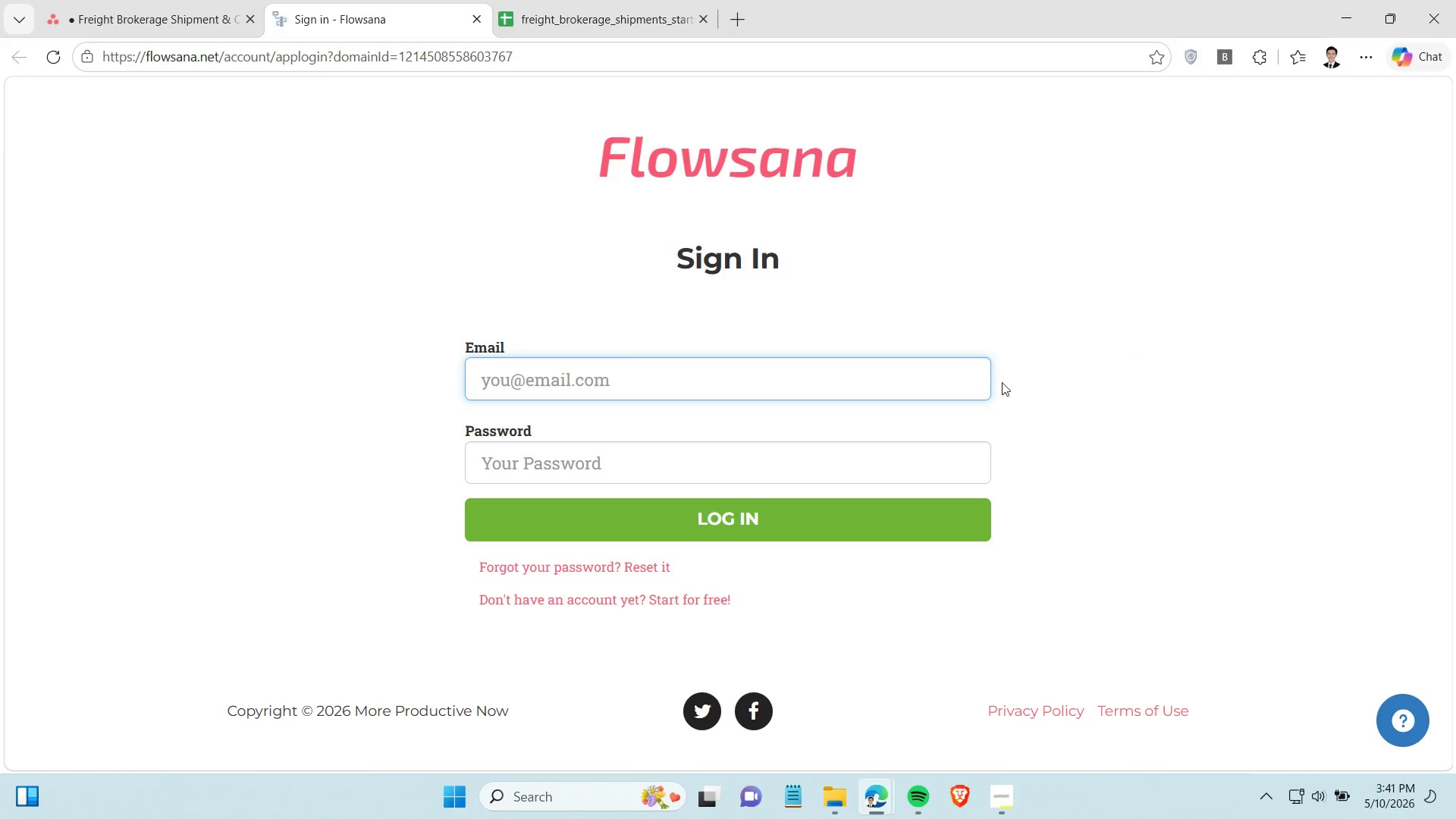 
wait(11.36)
 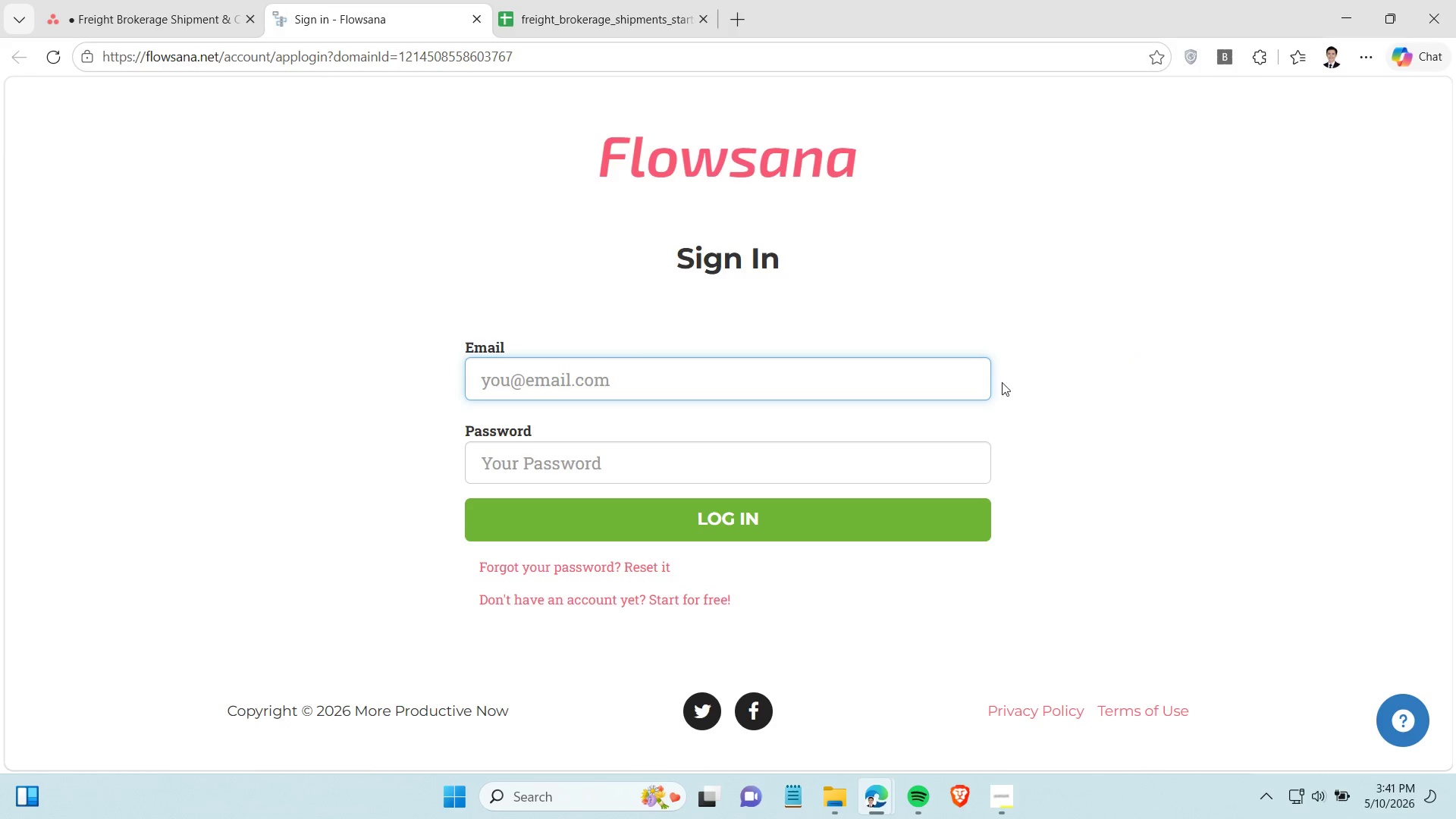 
left_click([473, 21])
 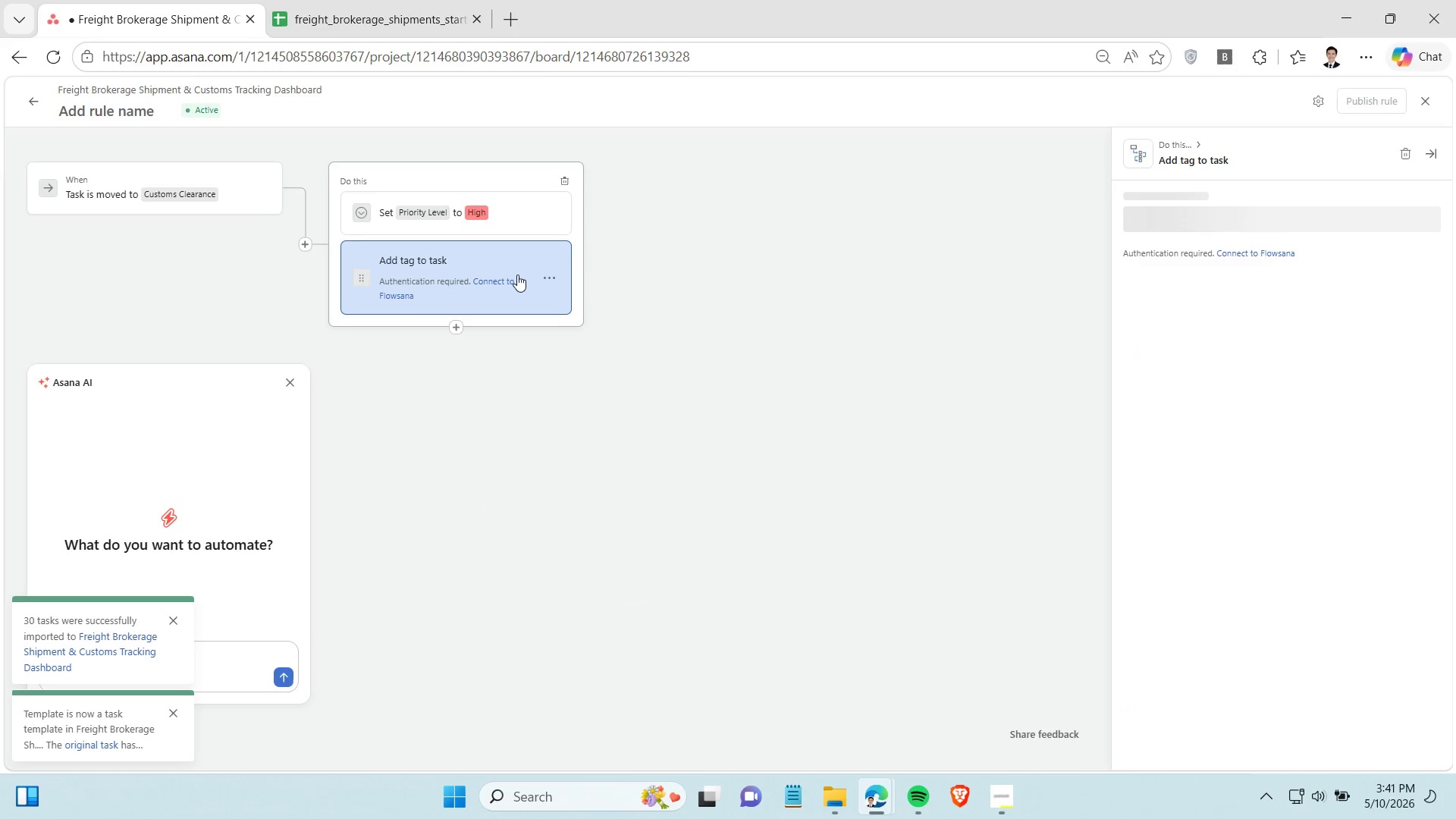 
mouse_move([505, 310])
 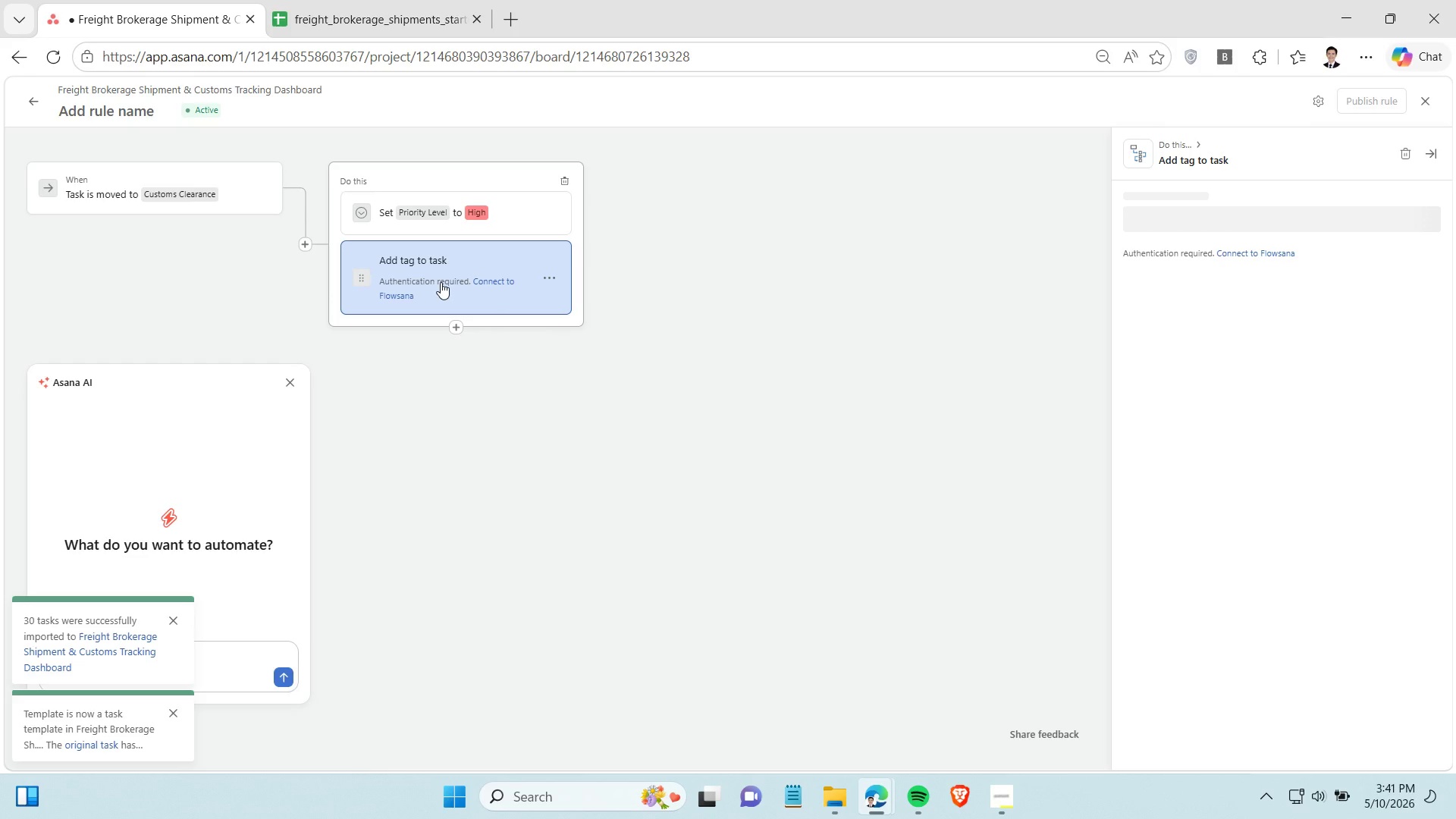 
left_click([441, 282])
 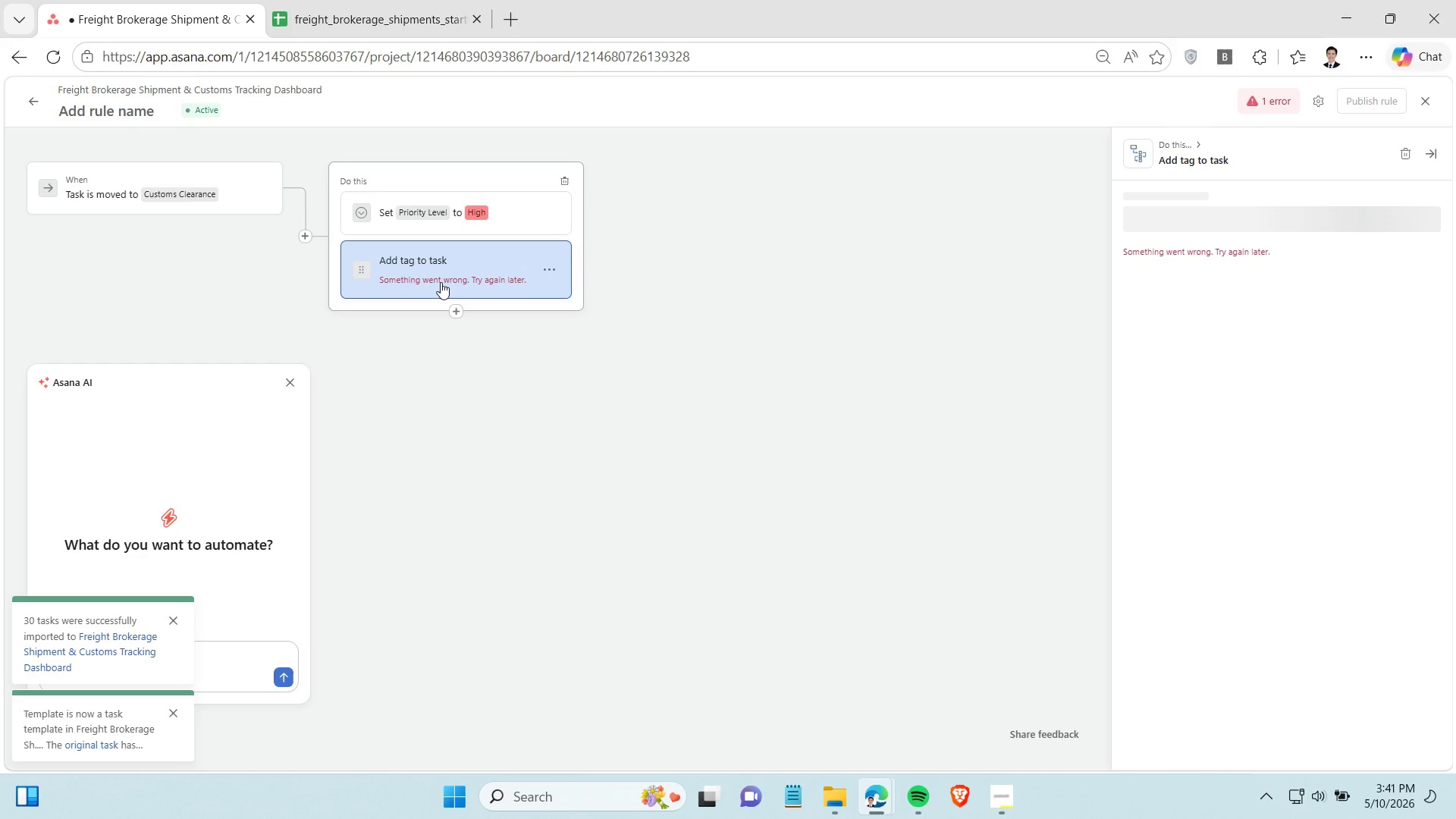 
left_click([441, 282])
 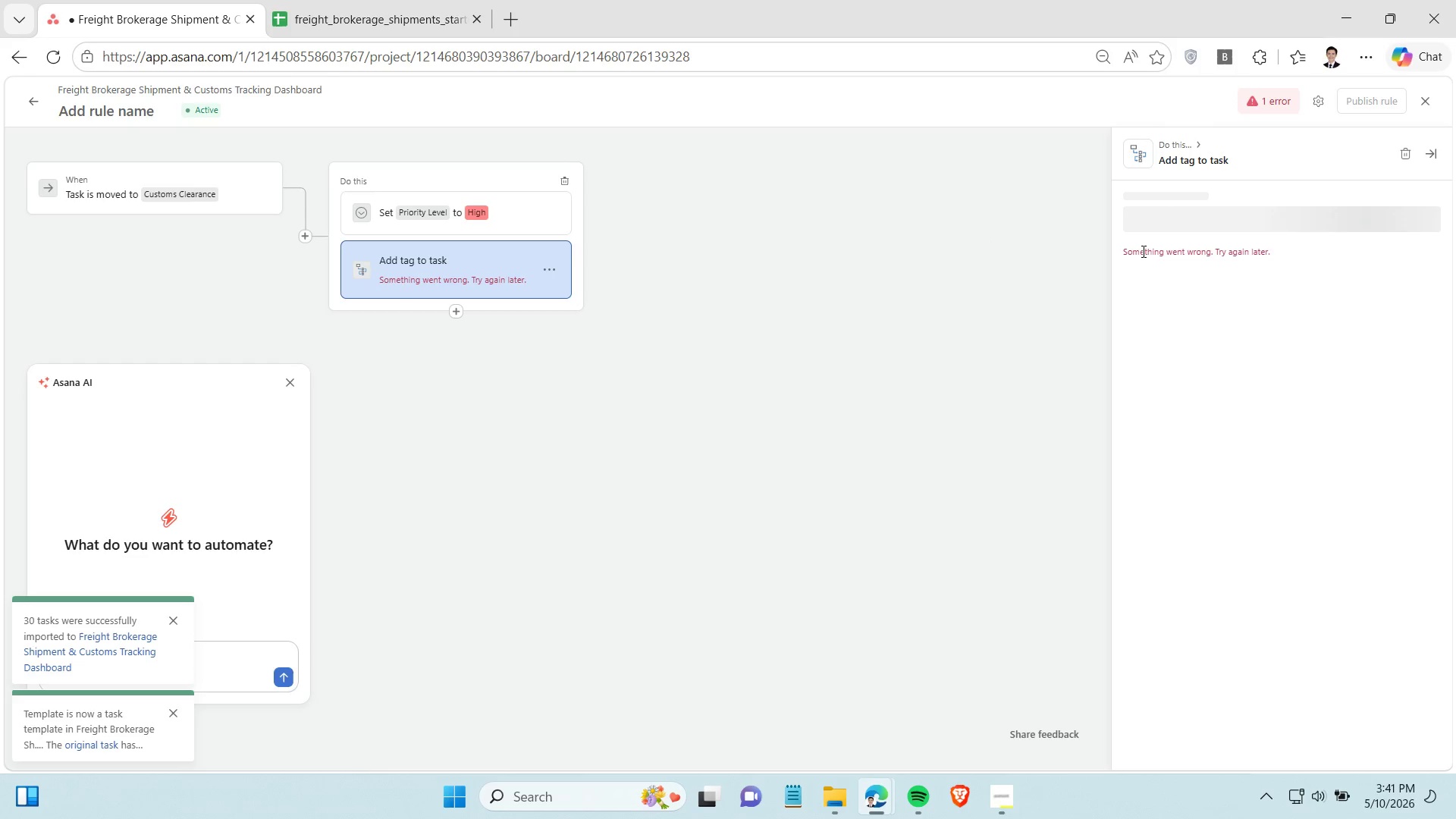 
double_click([1181, 264])
 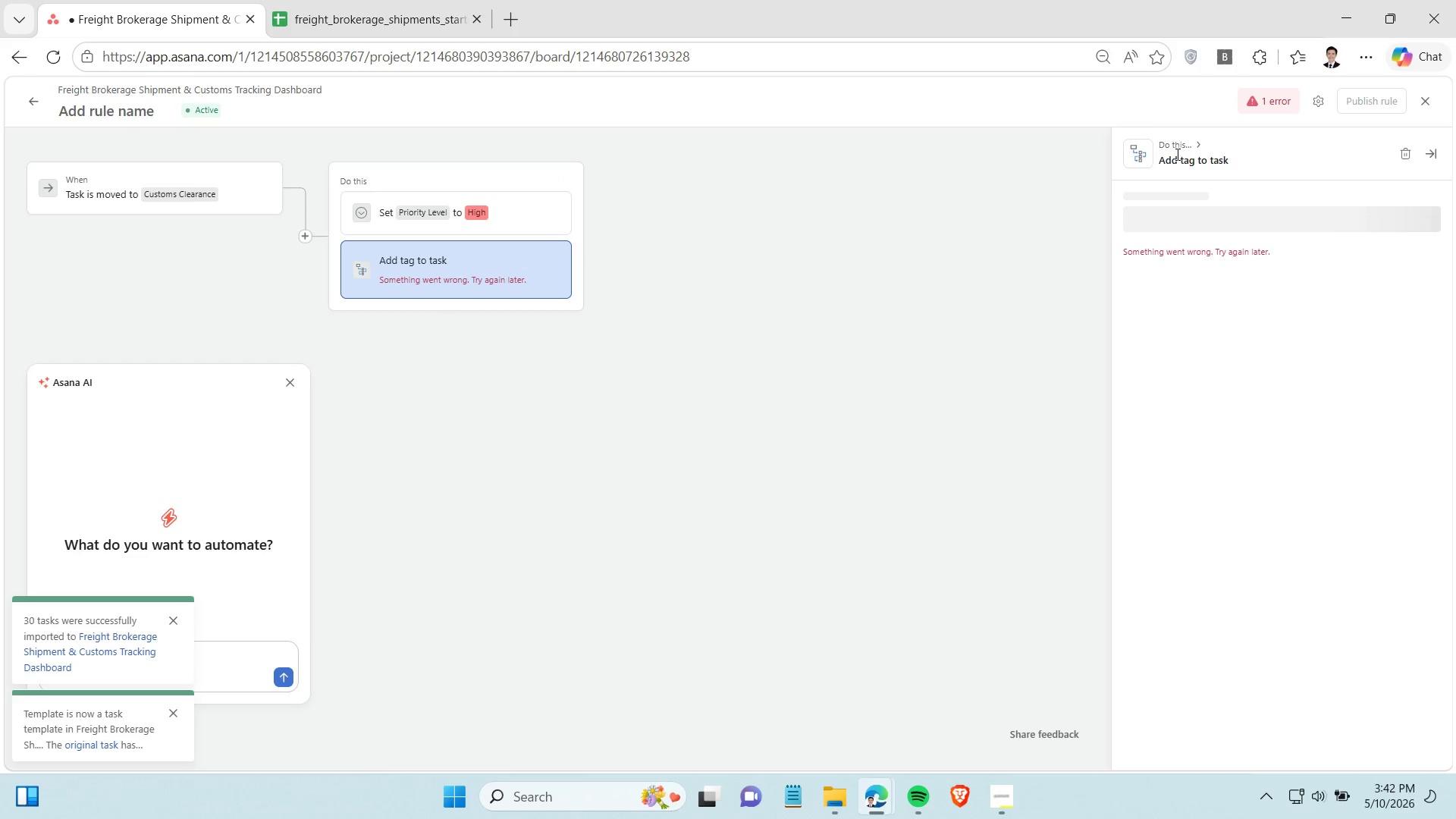 
left_click([1176, 153])
 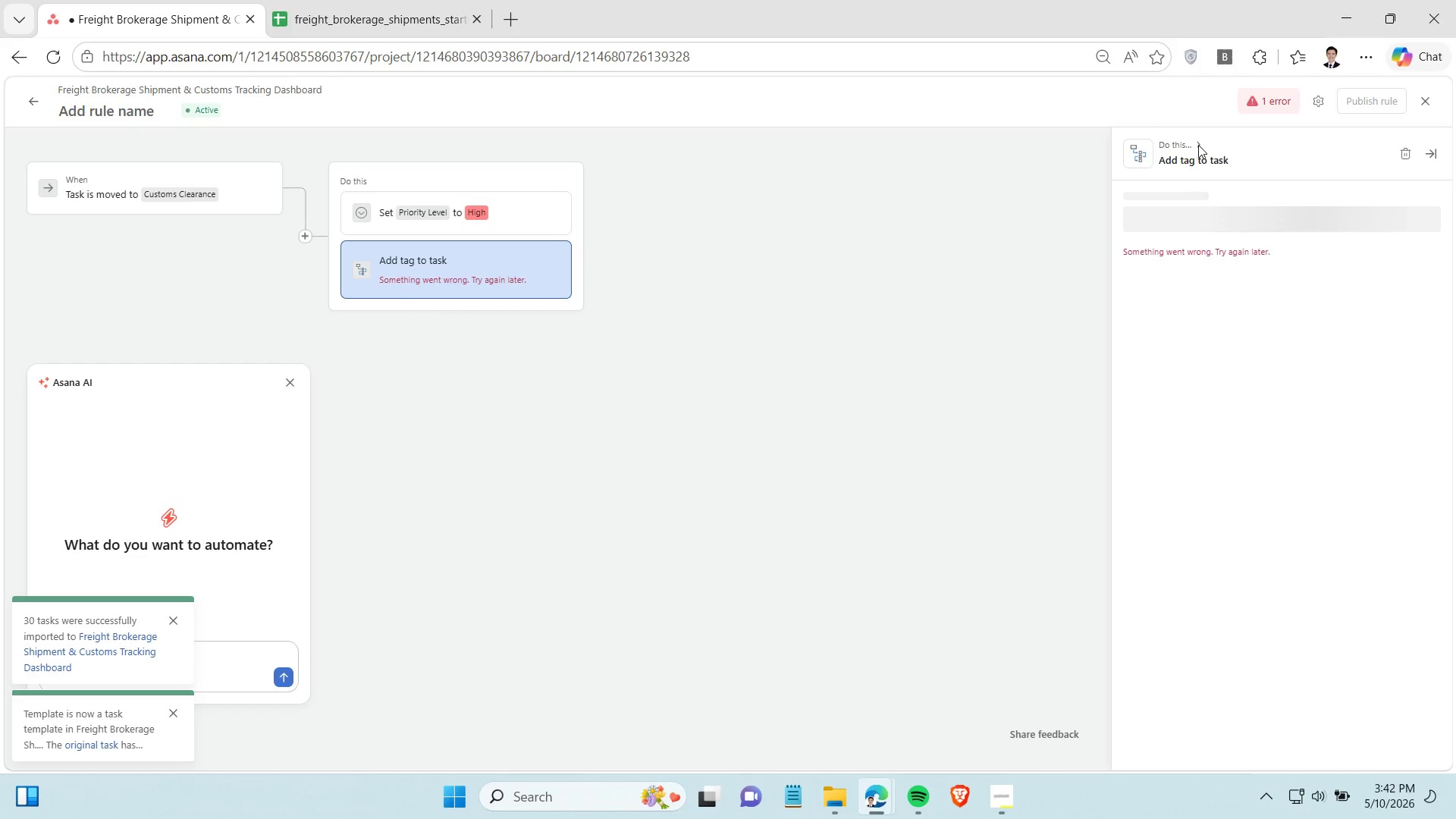 
left_click([1200, 144])
 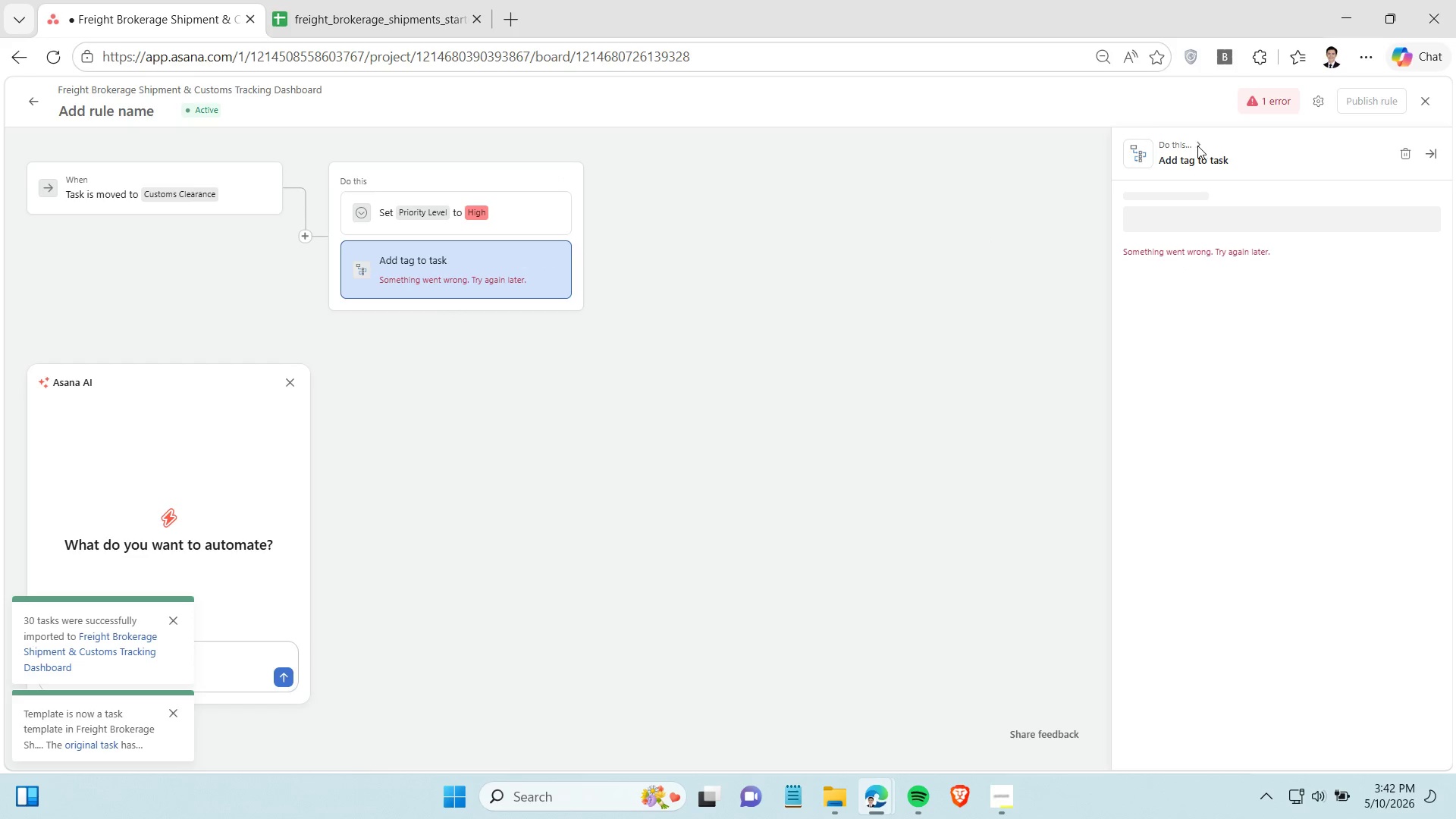 
left_click([1197, 146])
 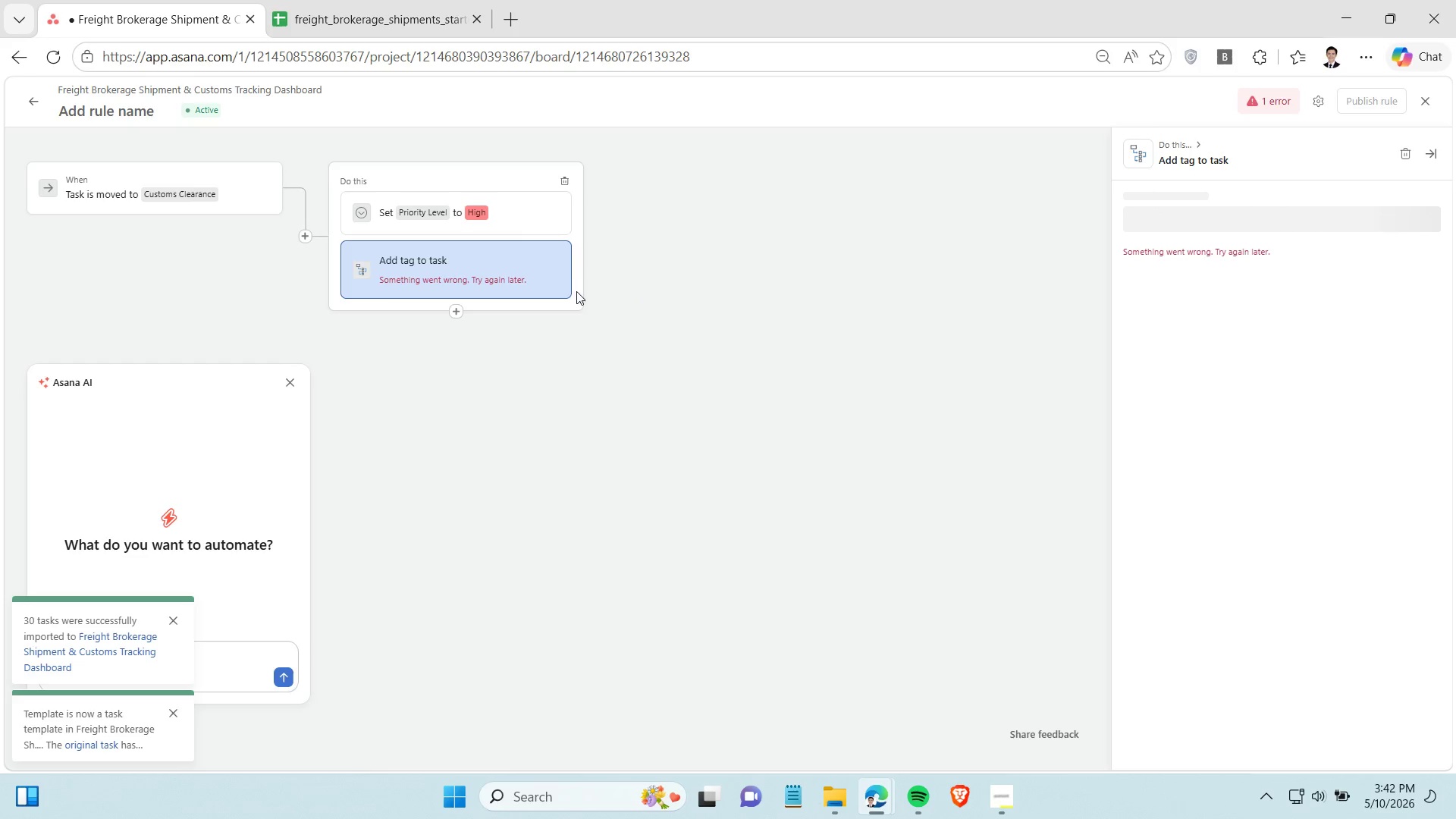 
left_click([549, 262])
 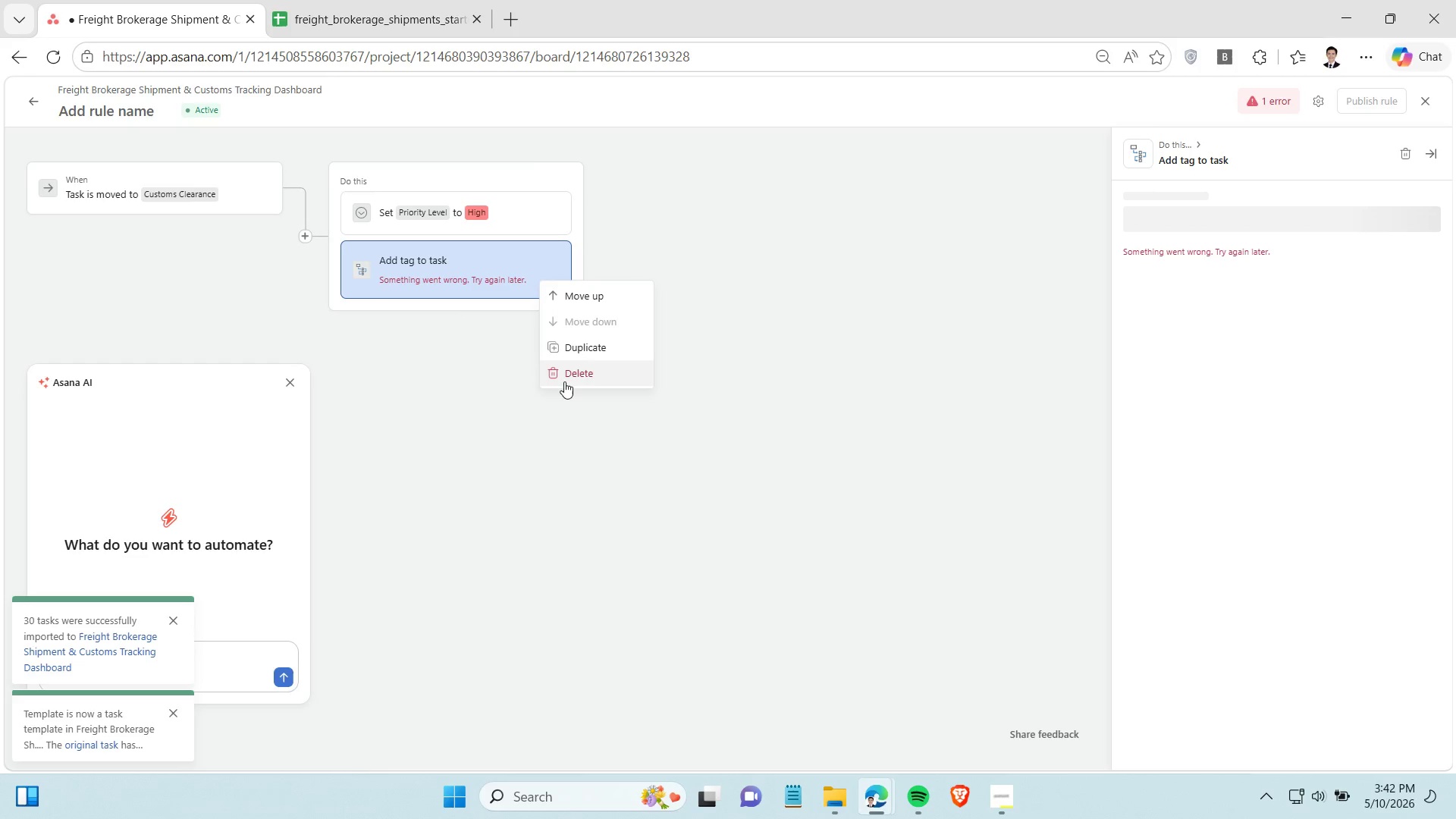 
left_click([564, 381])
 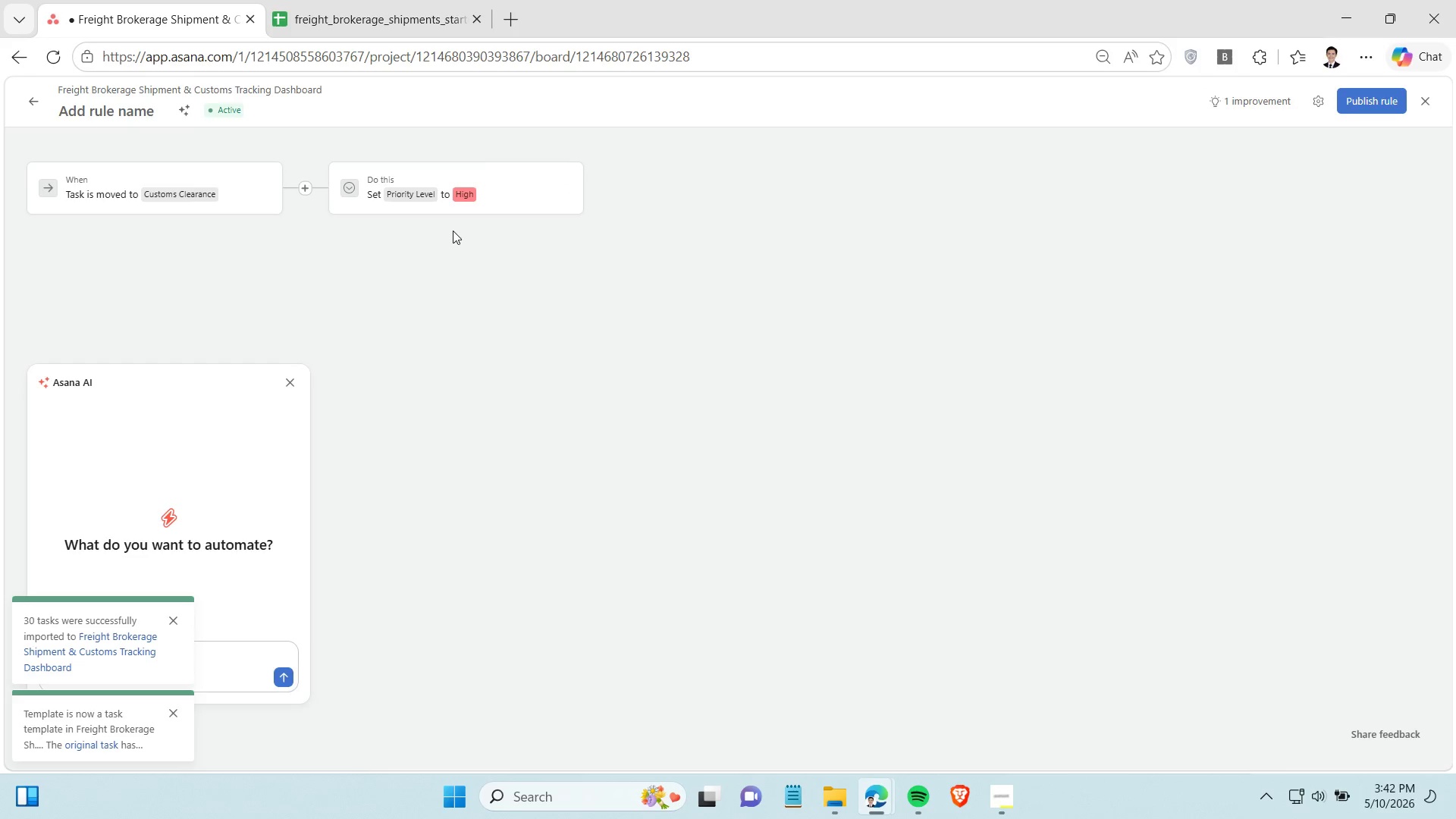 
left_click([459, 217])
 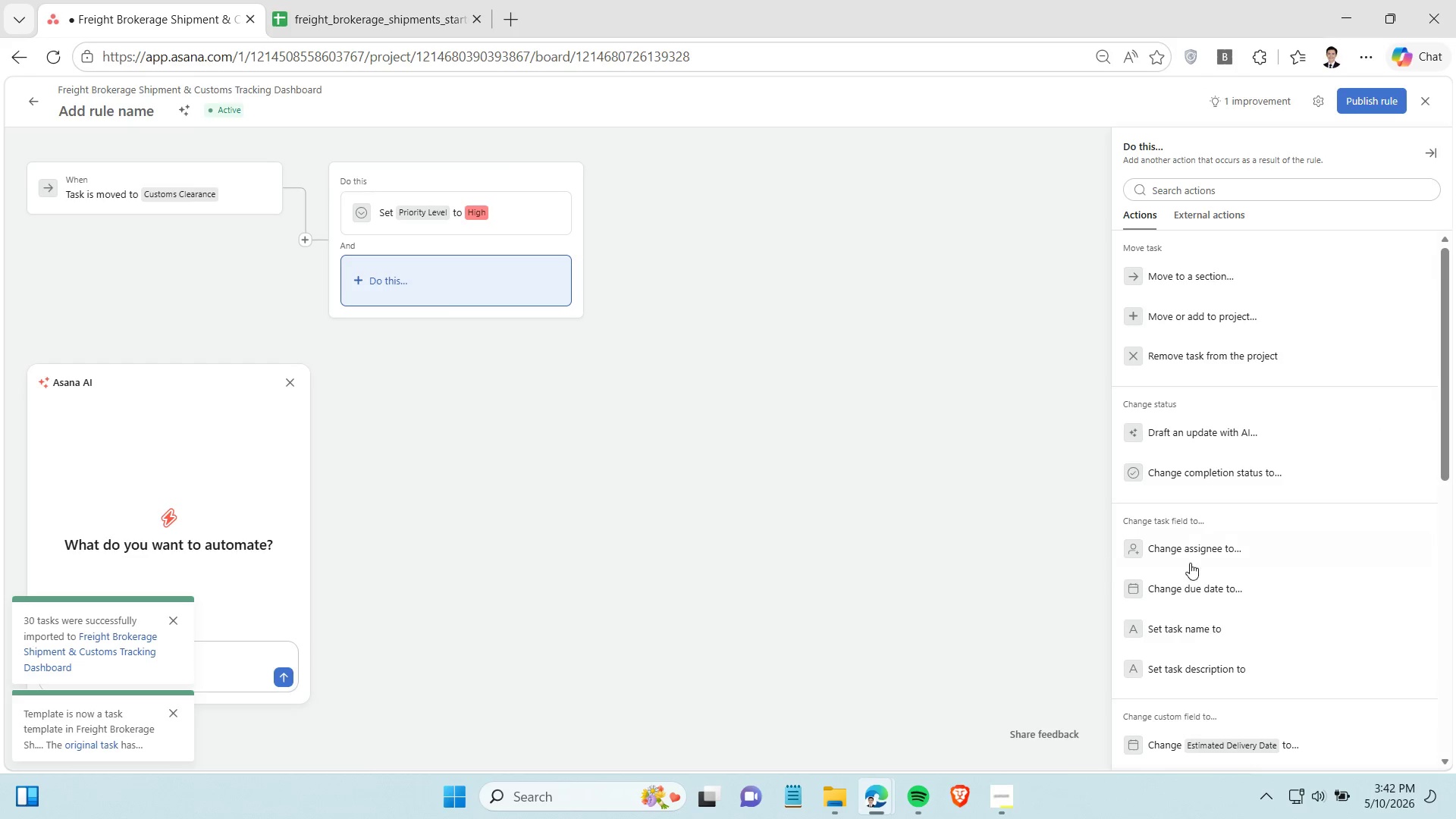 
scroll: coordinate [1238, 702], scroll_direction: down, amount: 16.0
 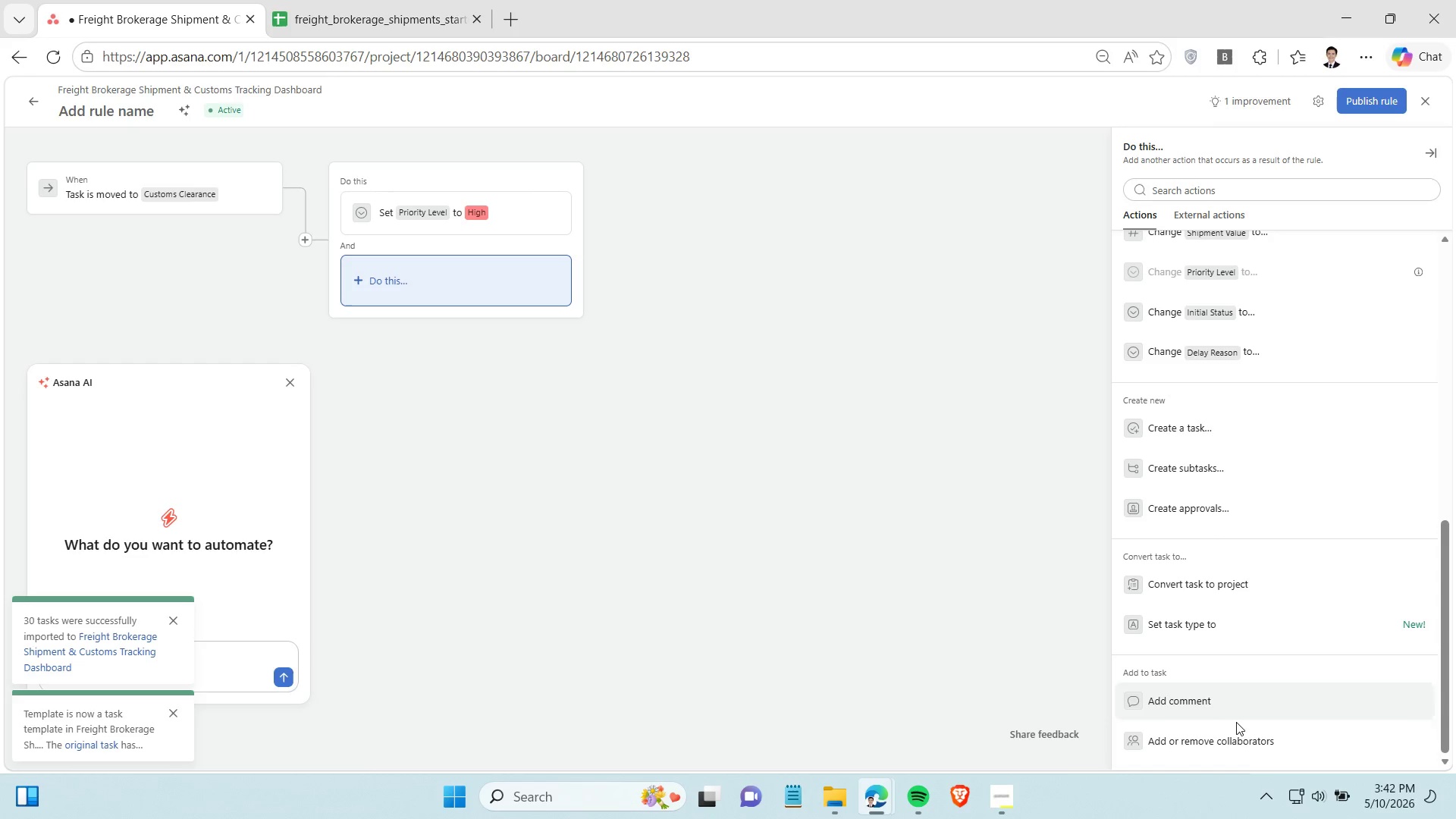 
left_click([1237, 700])
 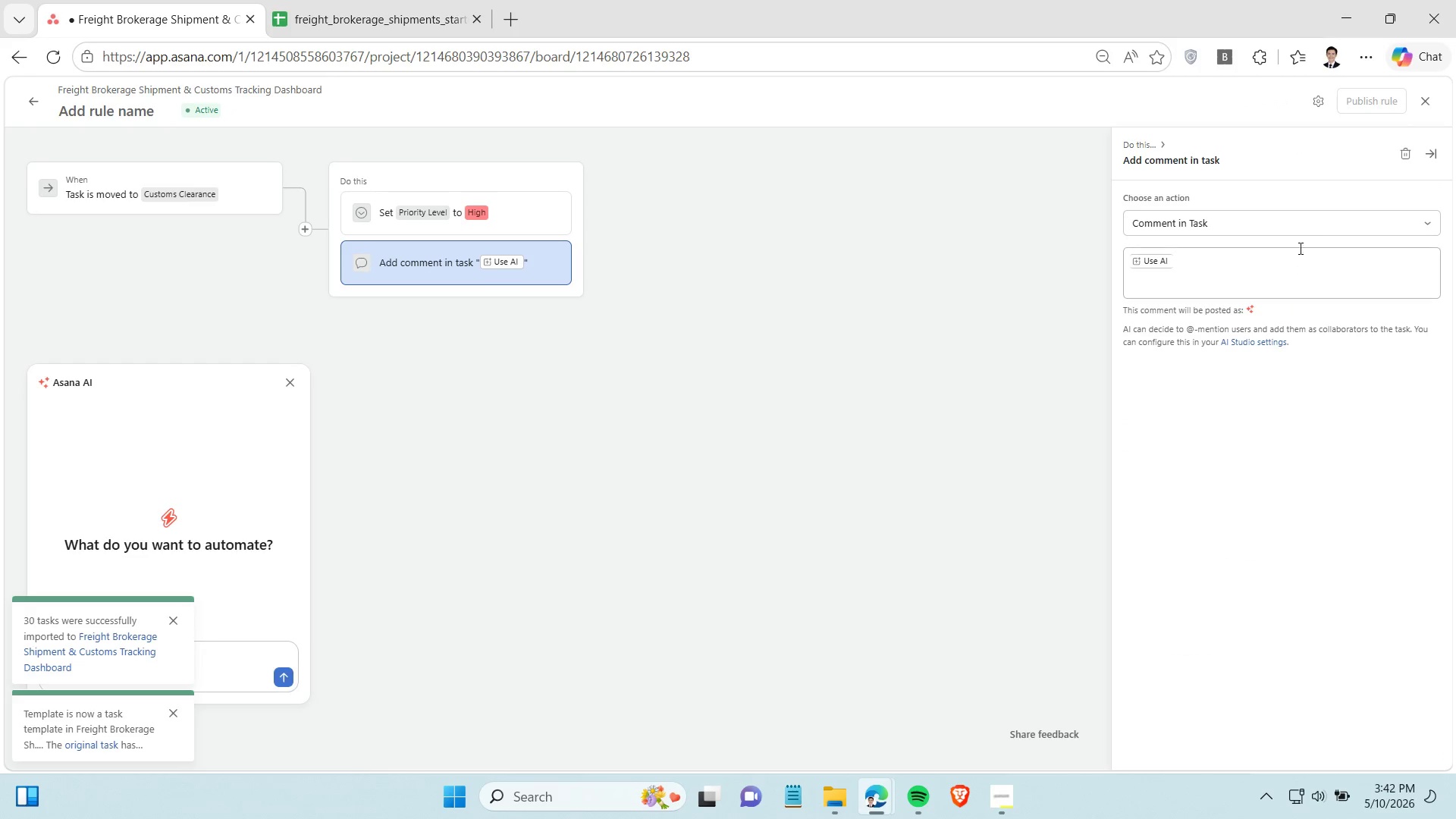 
left_click([1301, 234])
 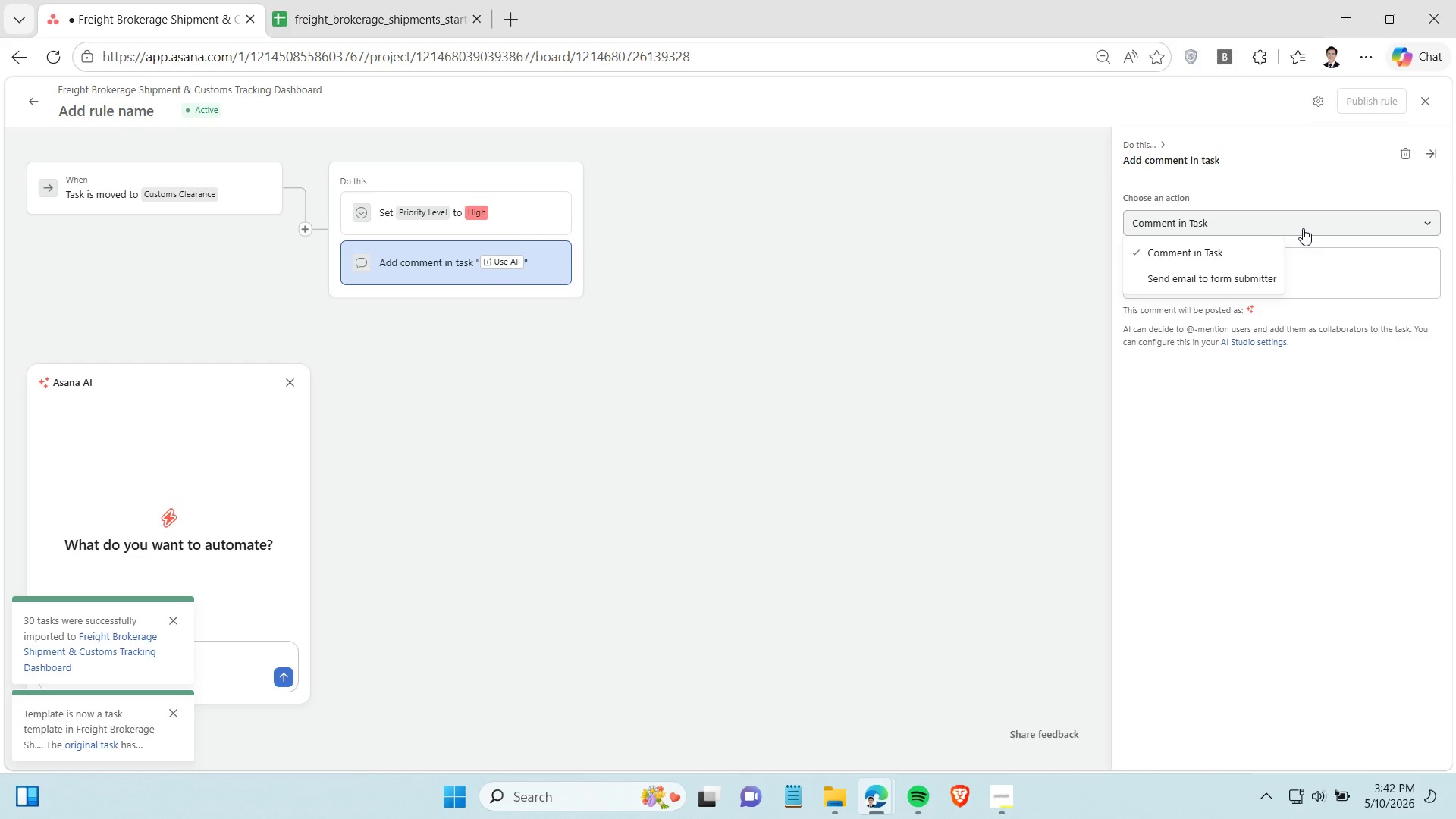 
left_click([1303, 228])
 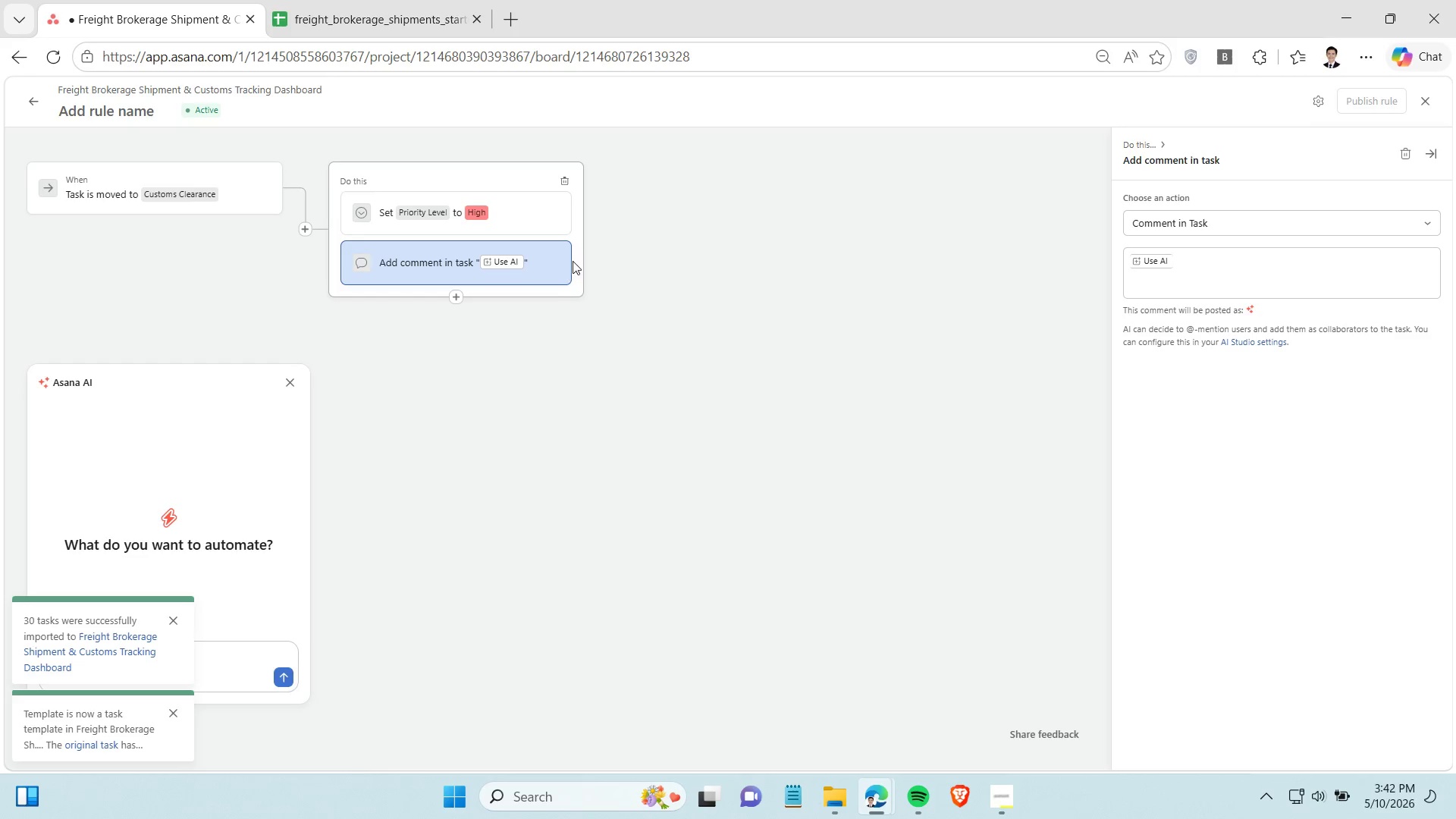 
left_click([551, 259])
 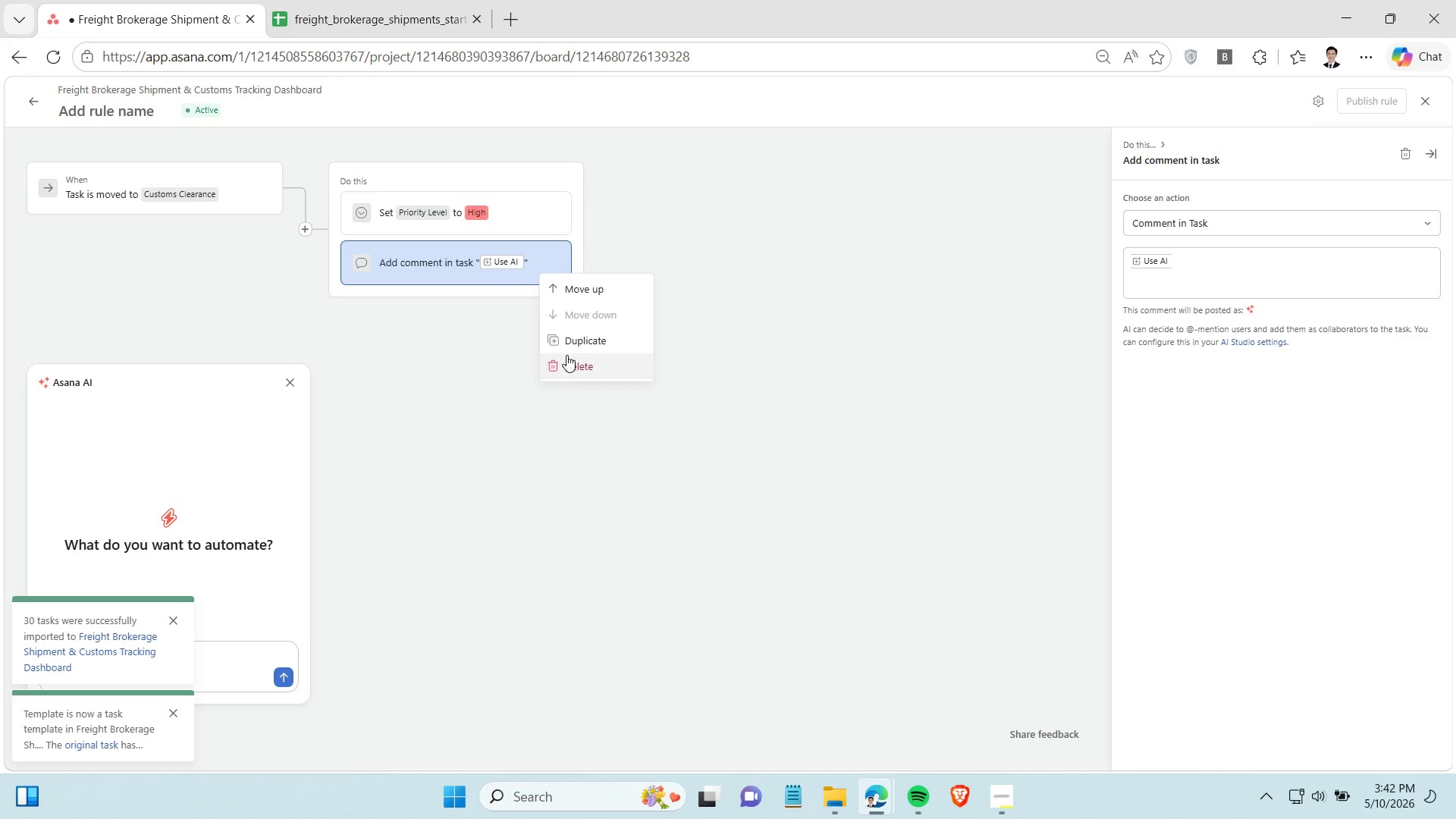 
left_click([567, 356])
 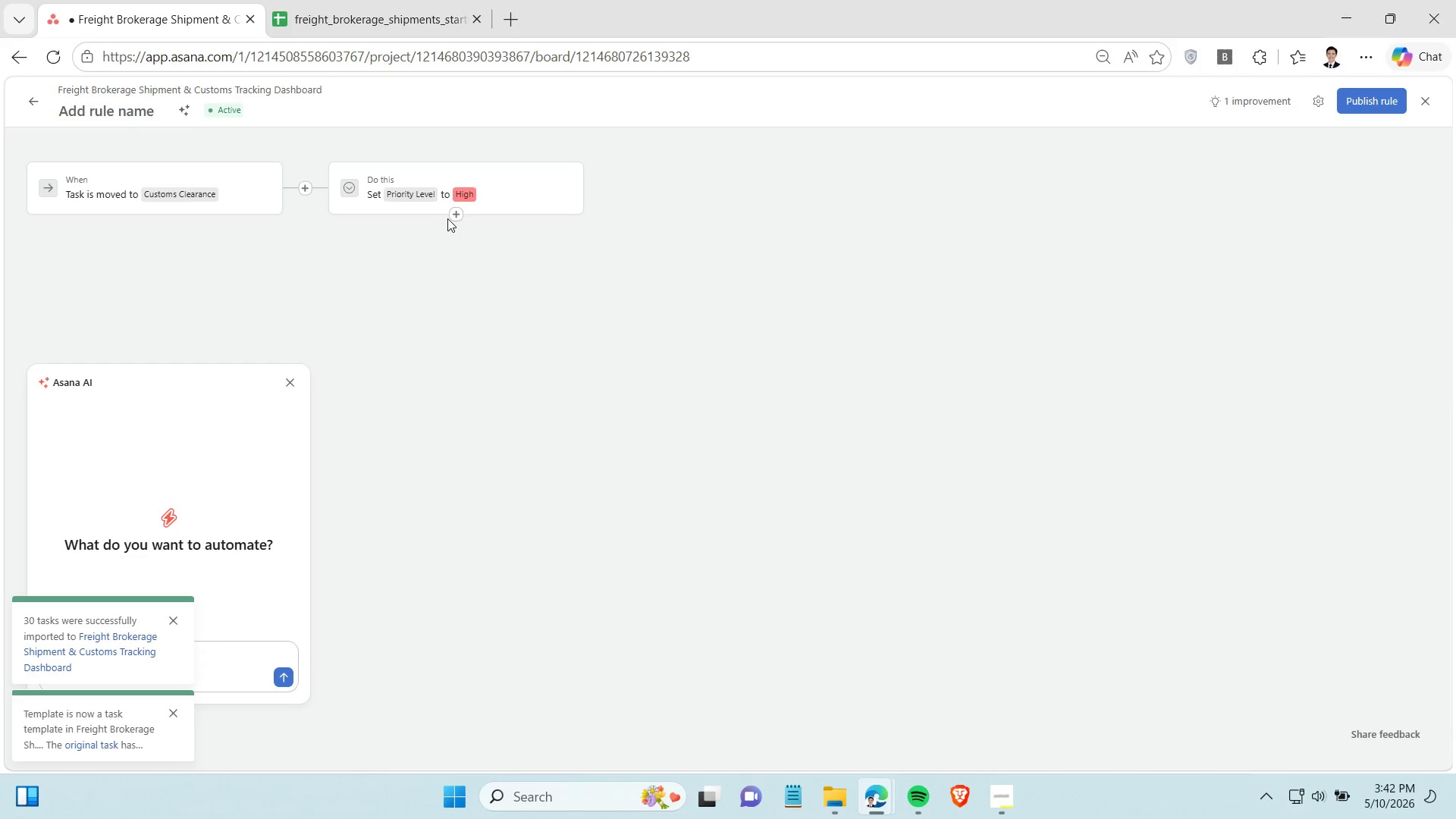 
left_click([453, 214])
 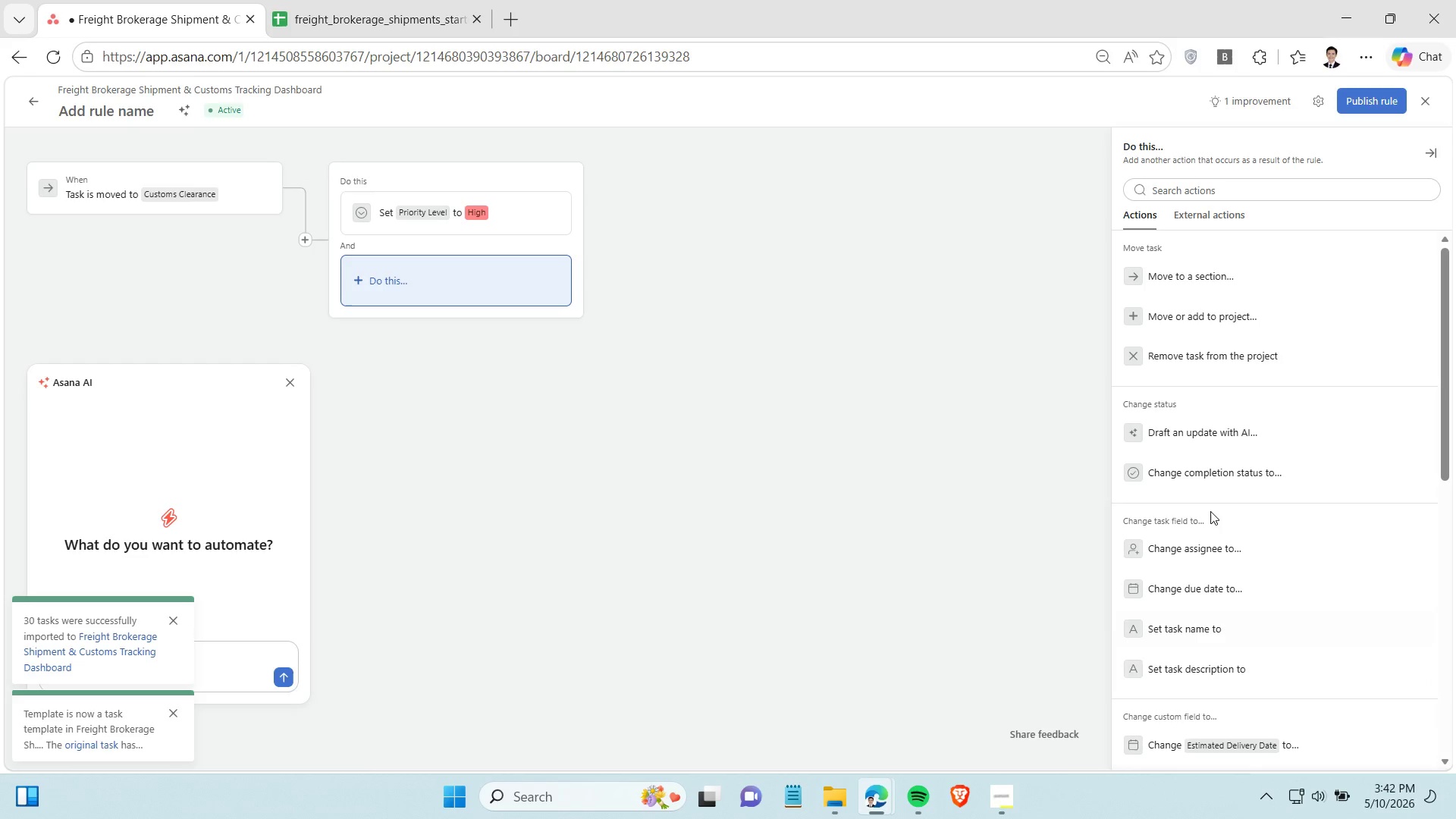 
scroll: coordinate [1219, 488], scroll_direction: up, amount: 3.0
 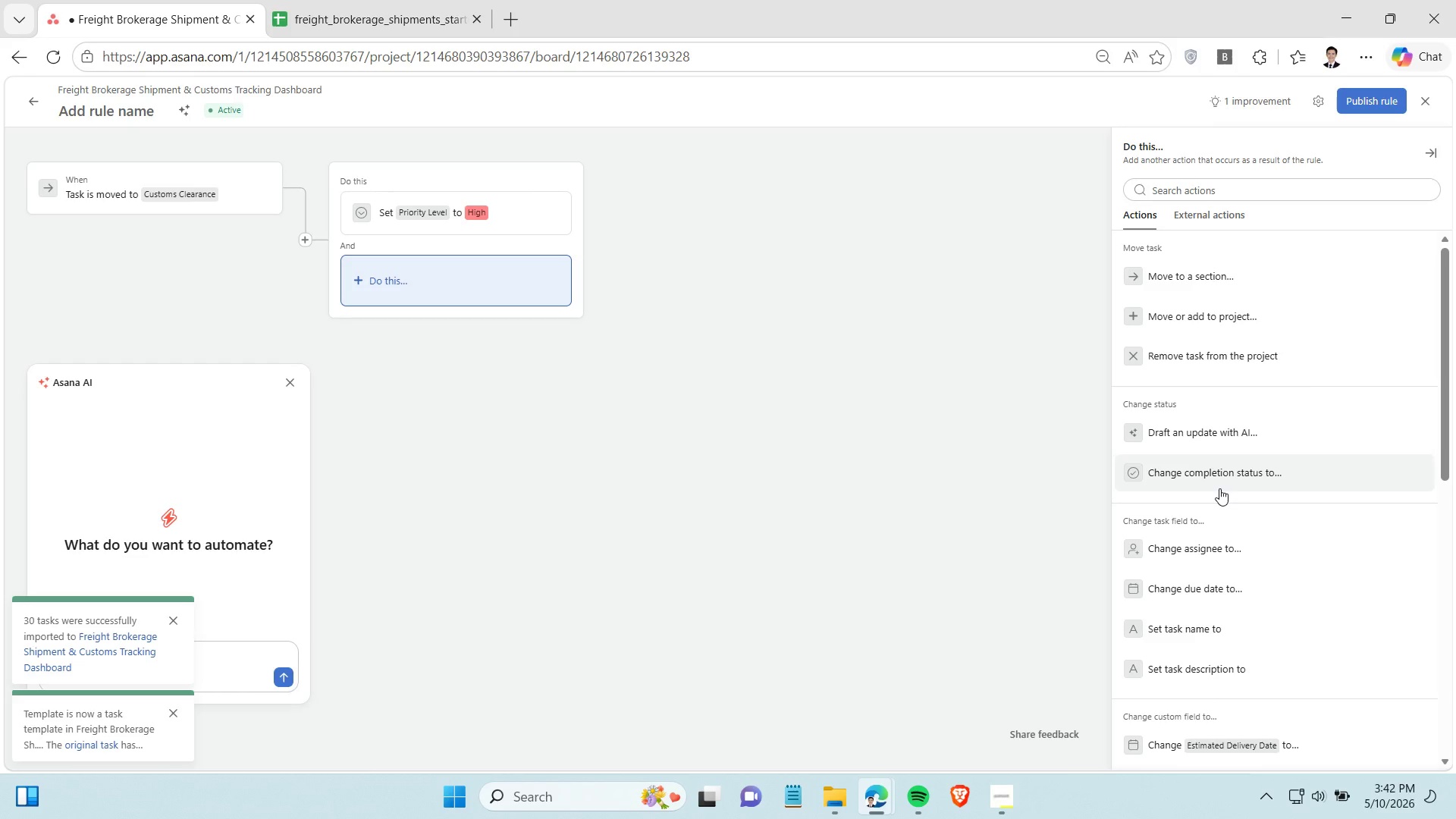 
scroll: coordinate [1222, 527], scroll_direction: down, amount: 3.0
 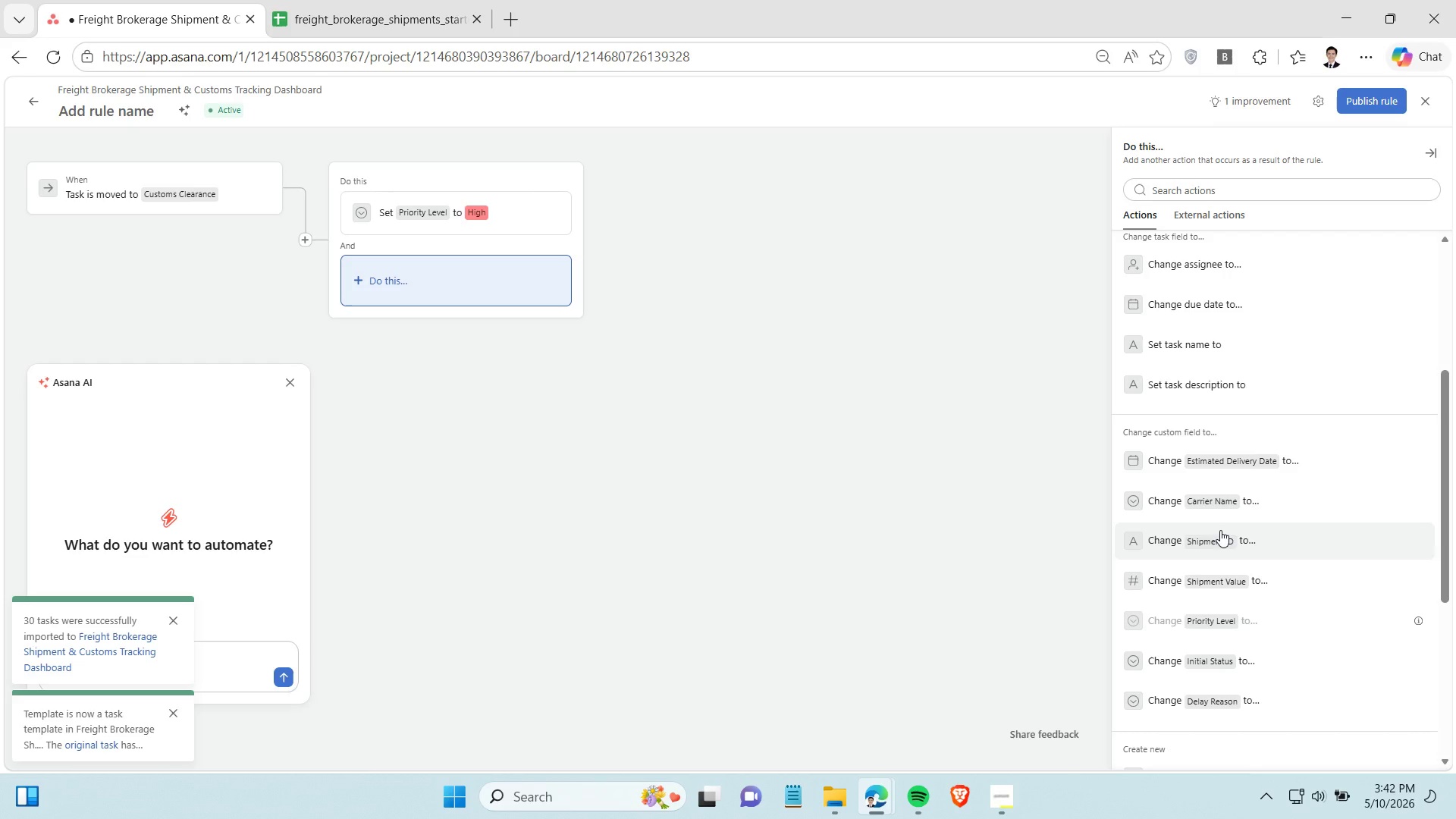 
wait(10.66)
 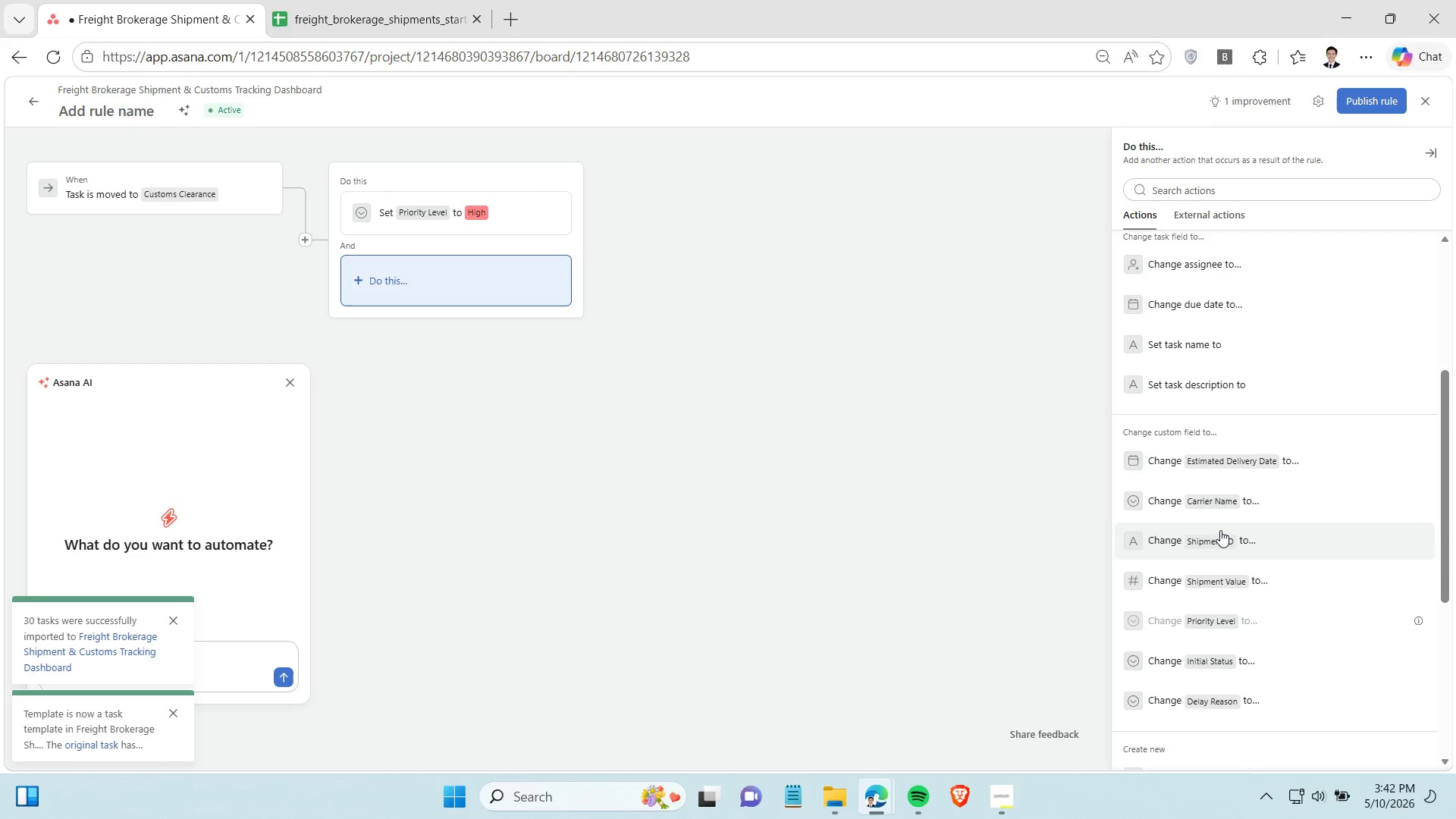 
scroll: coordinate [1250, 629], scroll_direction: down, amount: 3.0
 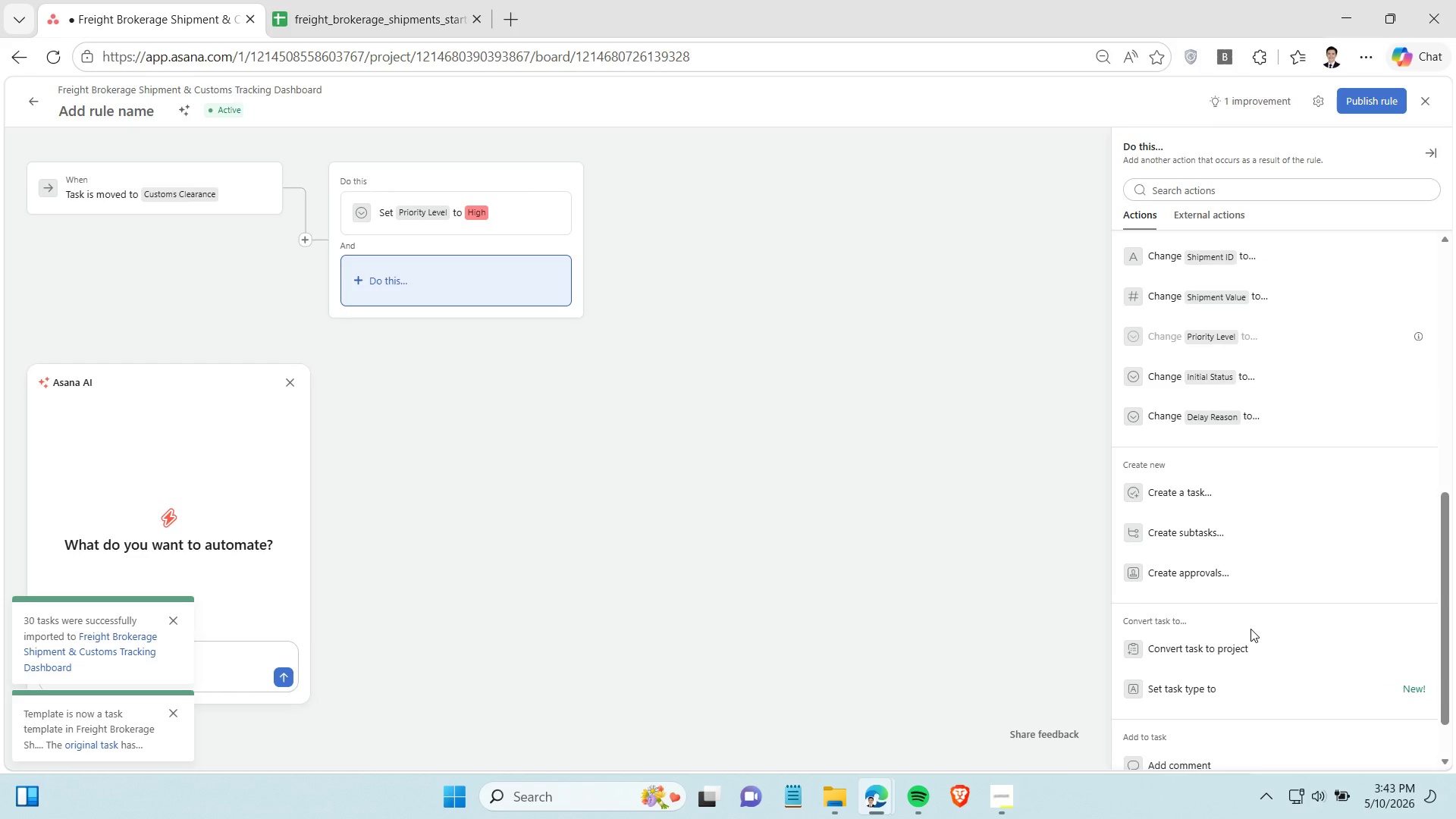 
wait(6.31)
 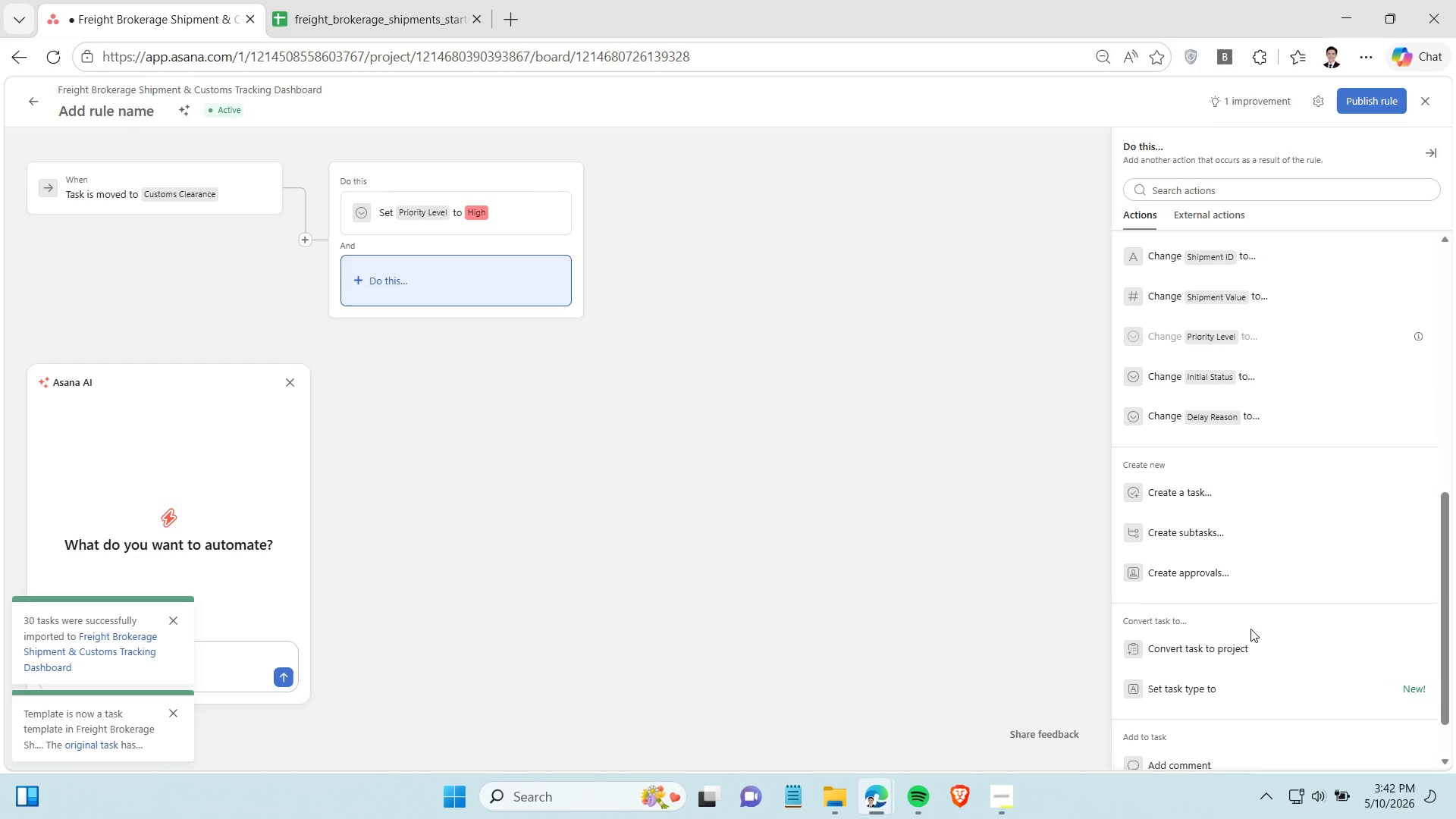 
mouse_move([16, 69])
 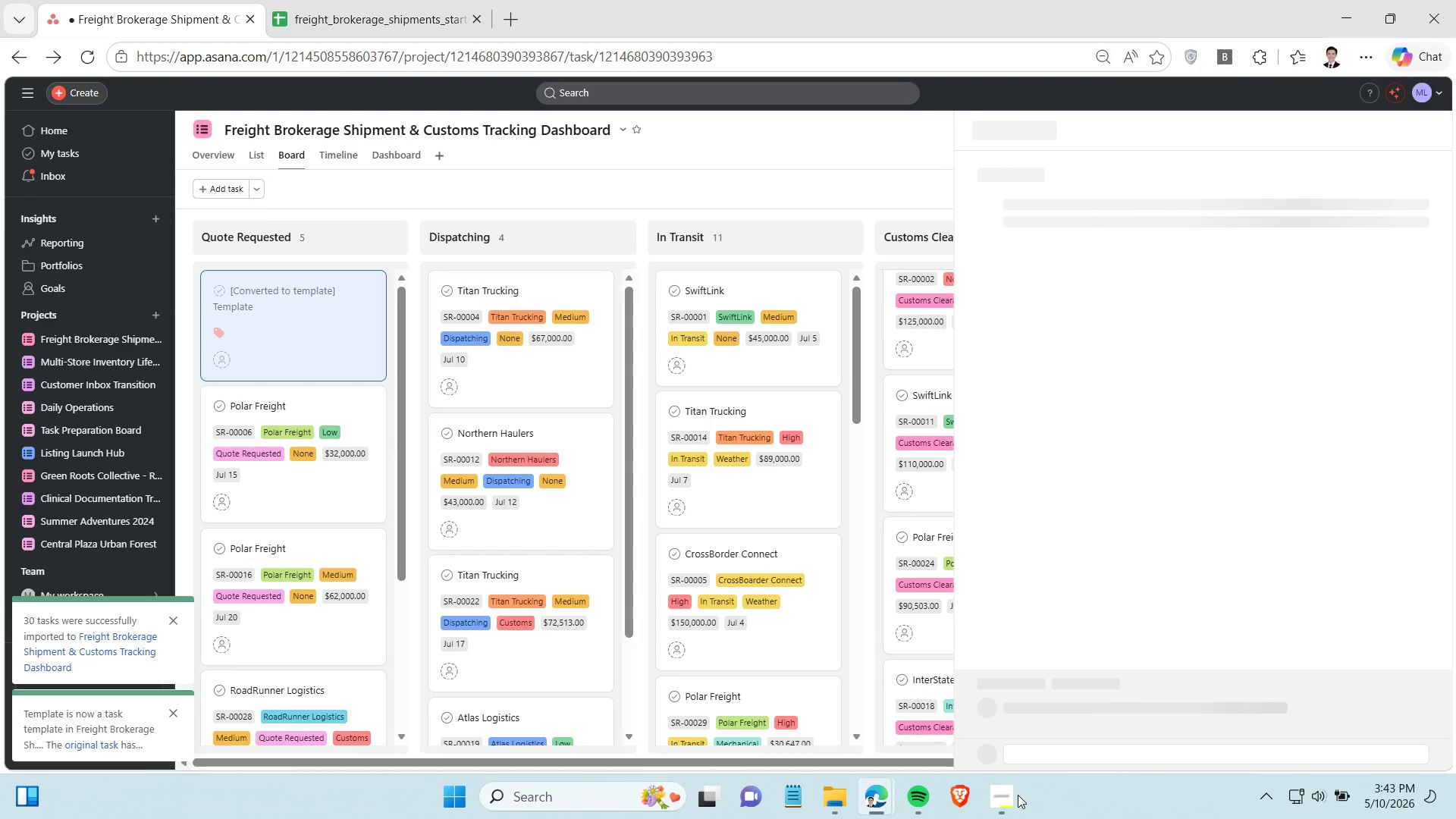 
double_click([1003, 796])
 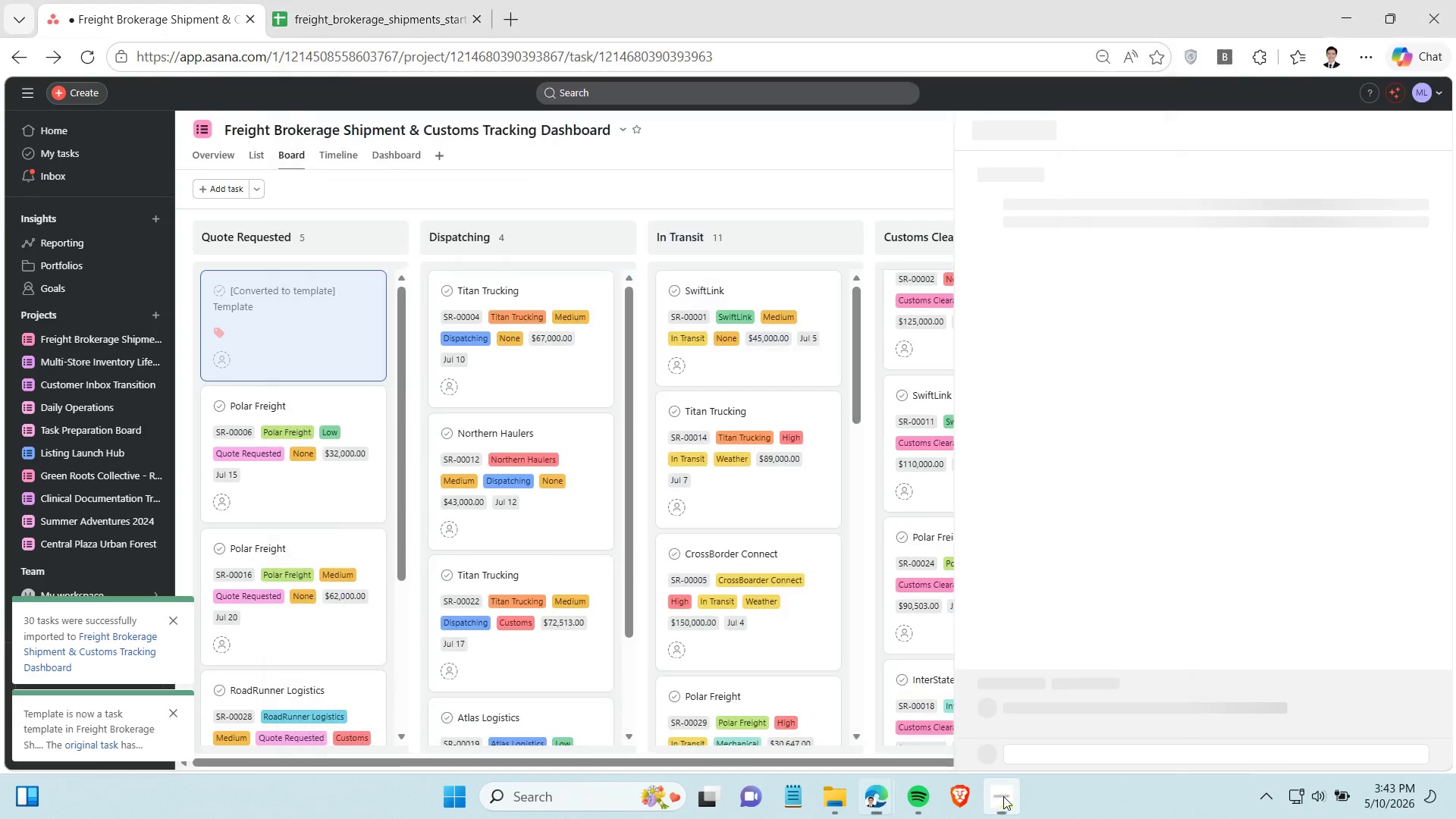 
left_click([1003, 796])